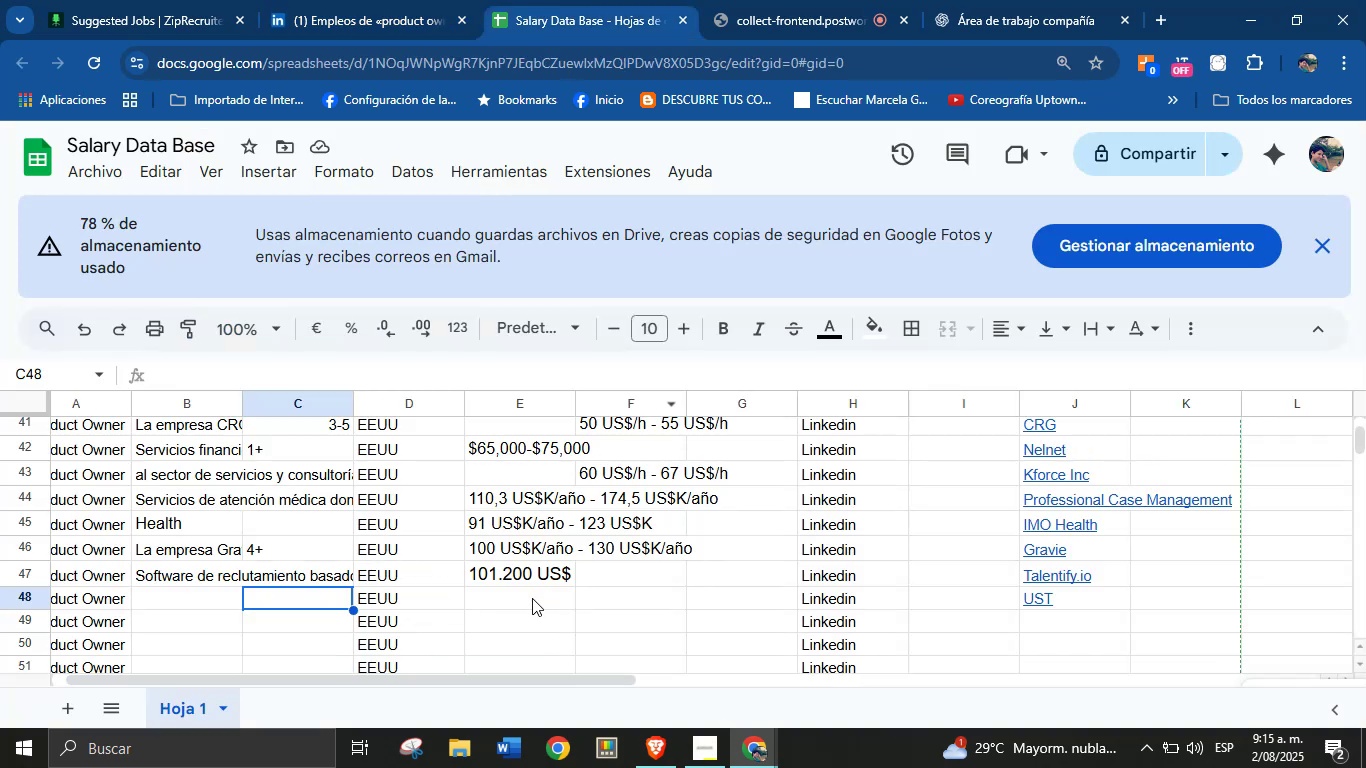 
key(Control+V)
 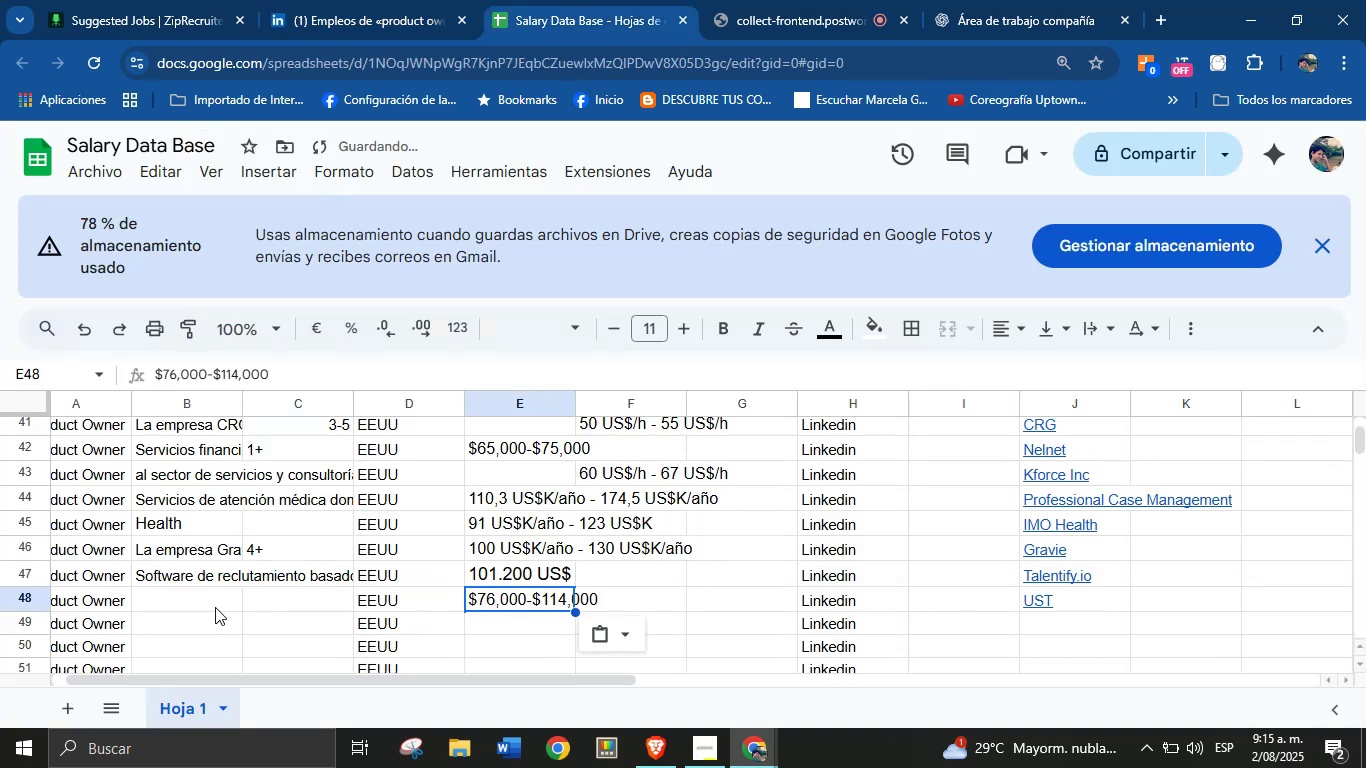 
left_click([189, 606])
 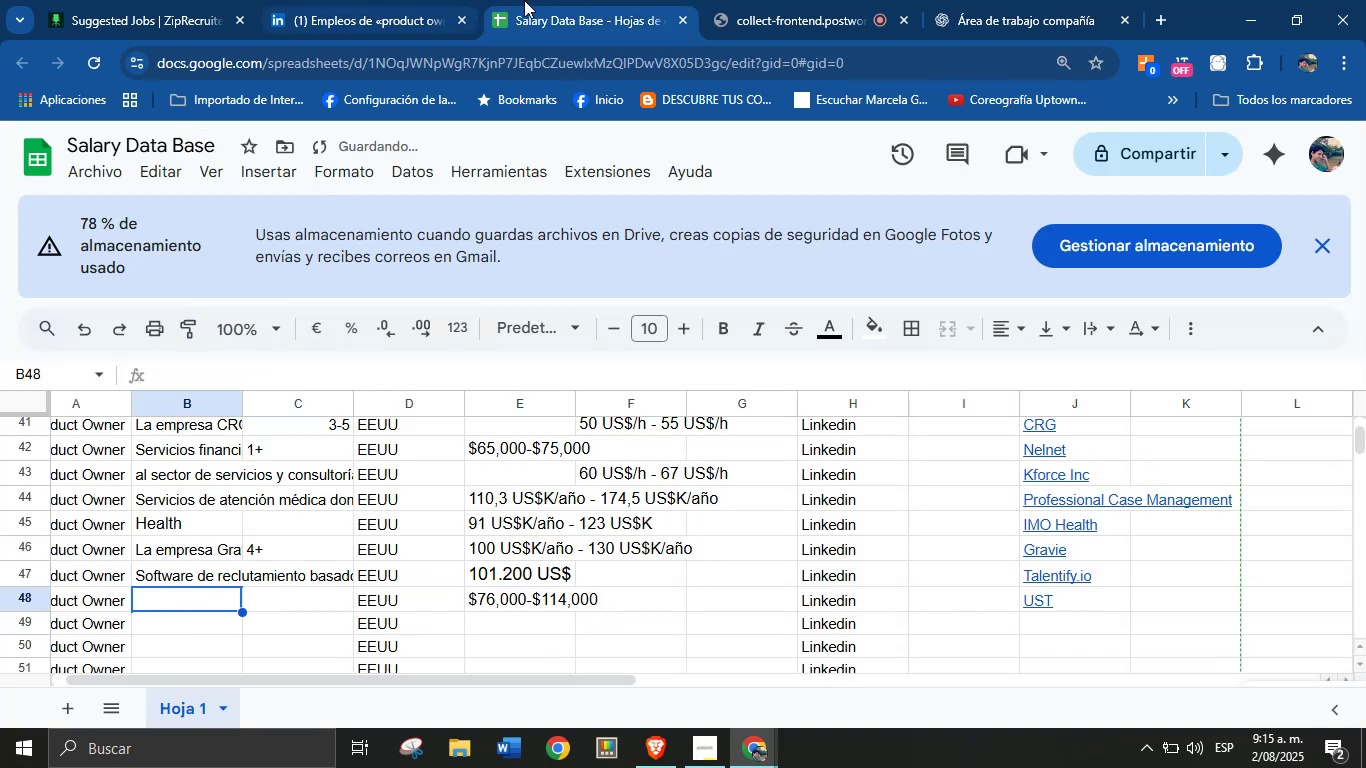 
left_click([806, 0])
 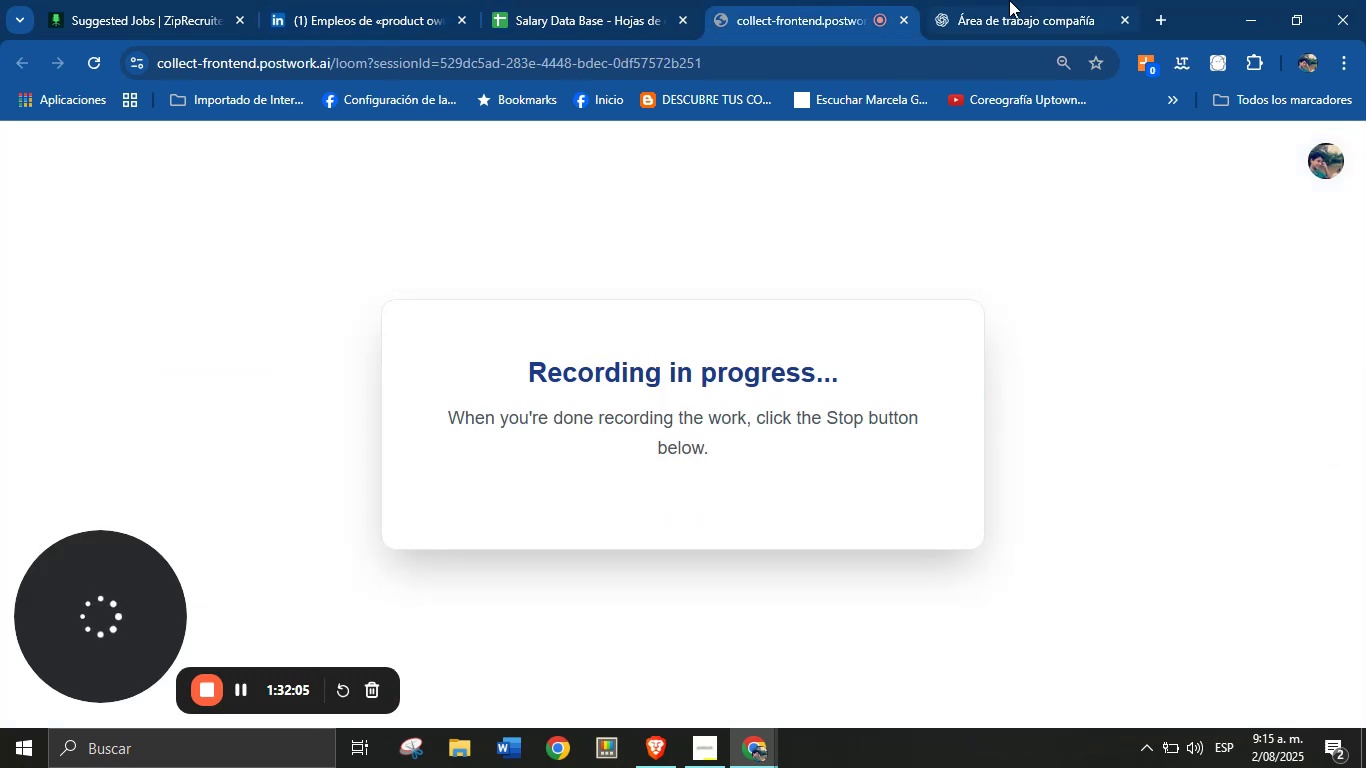 
left_click([1009, 0])
 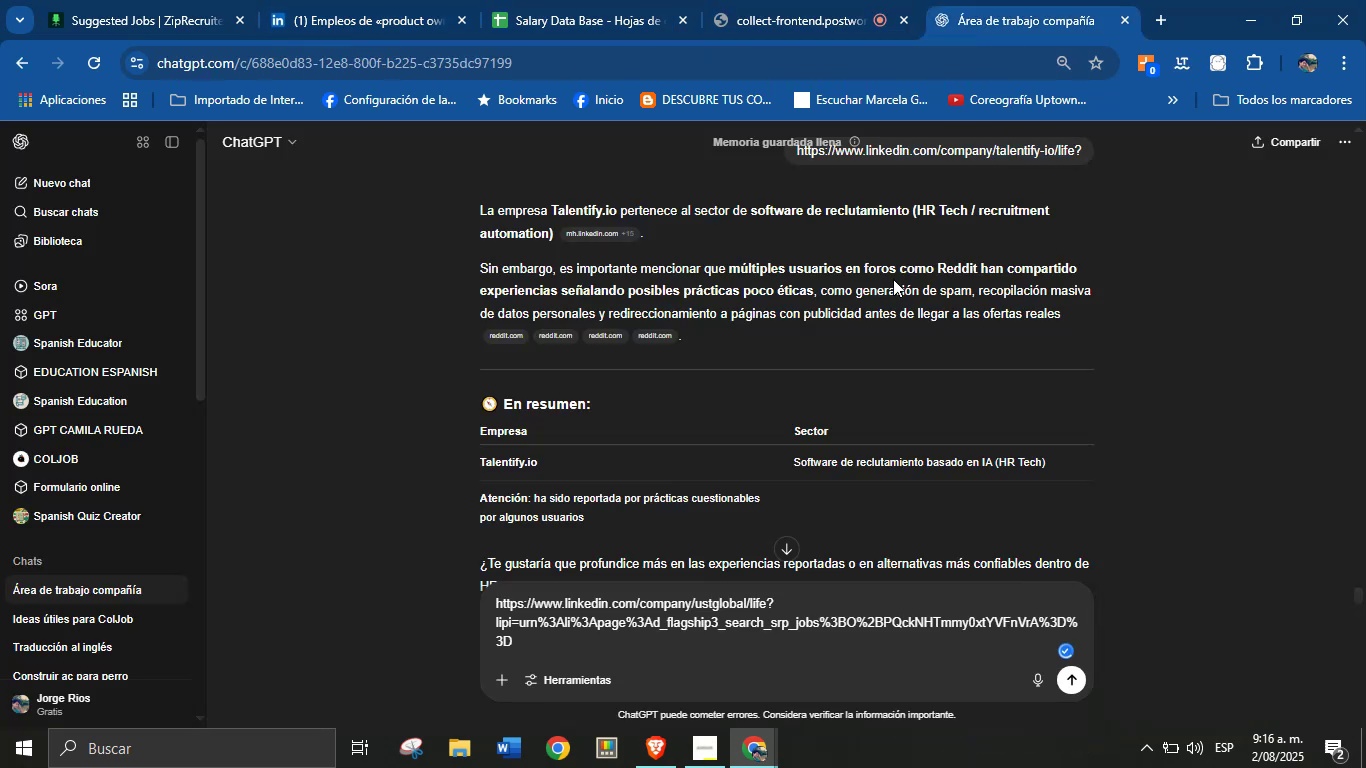 
scroll: coordinate [864, 370], scroll_direction: down, amount: 3.0
 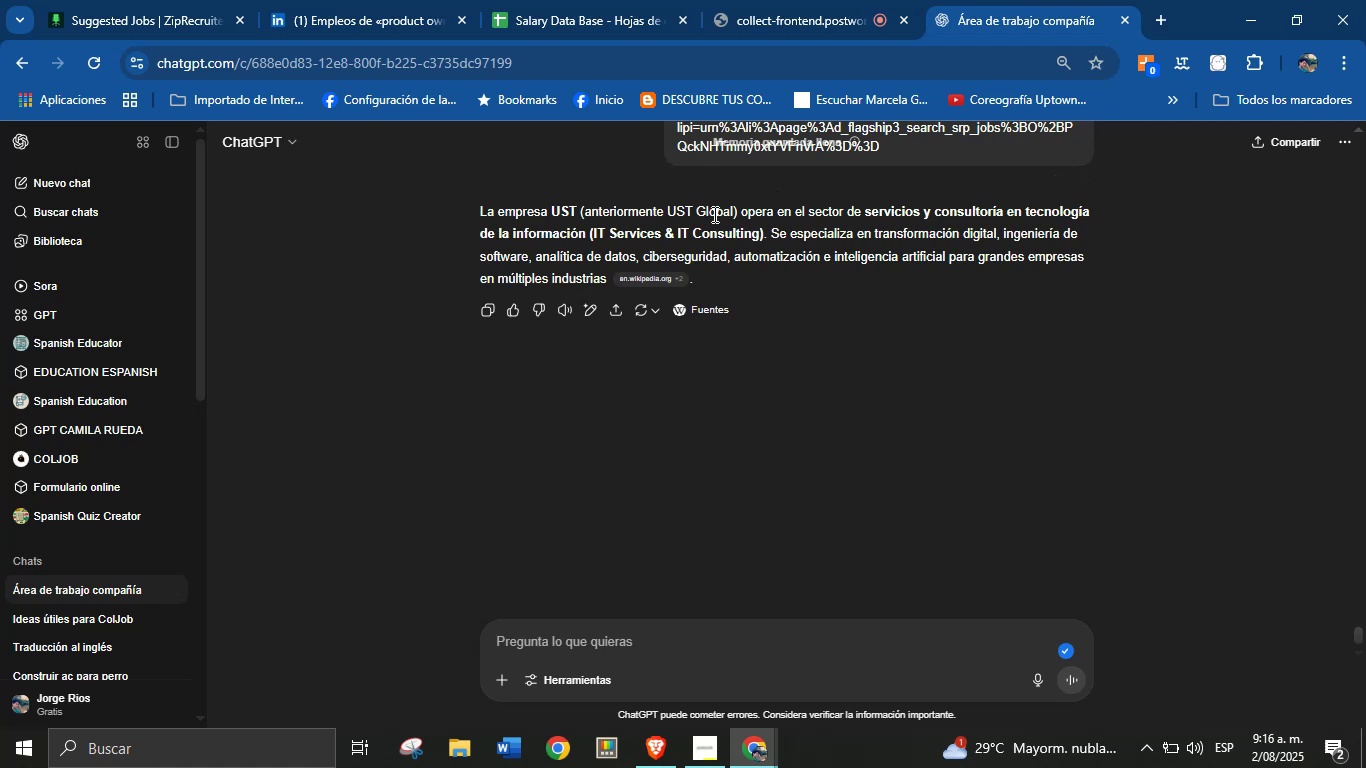 
wait(9.99)
 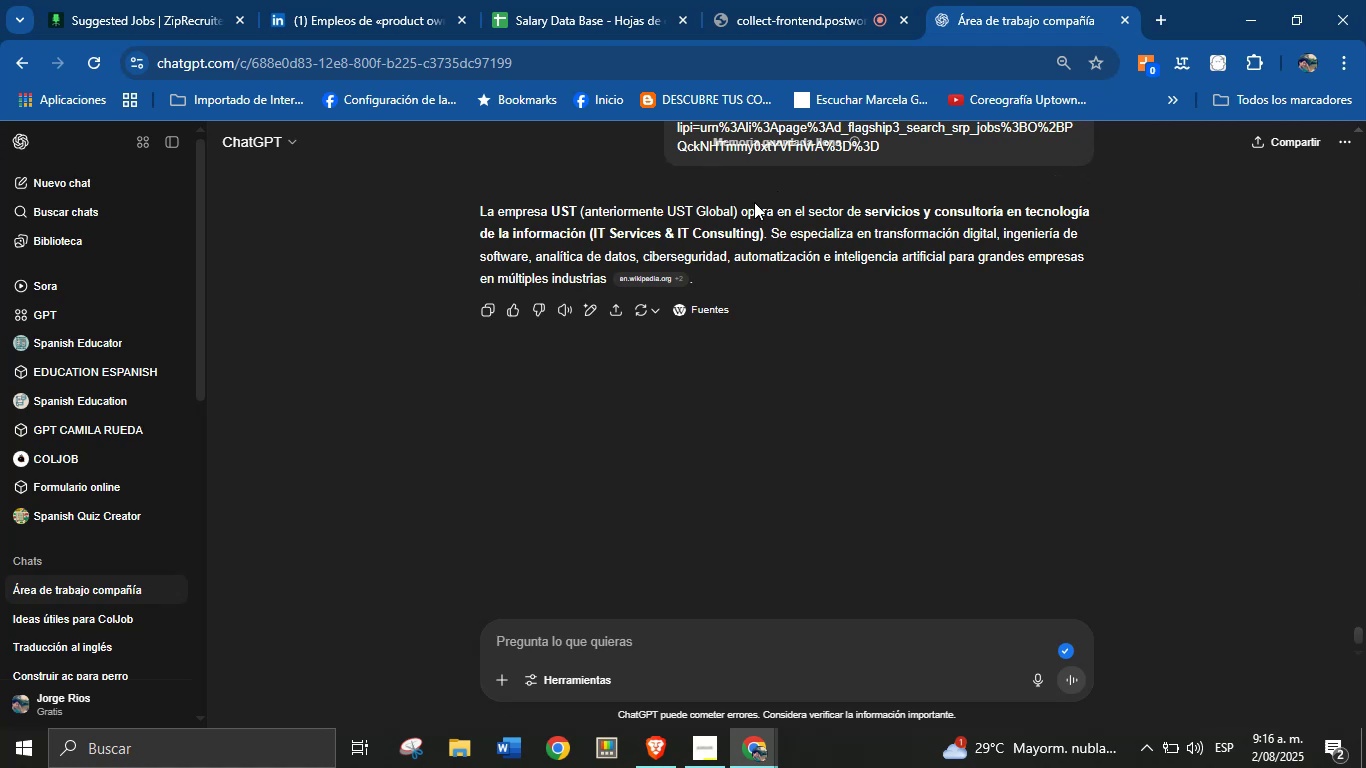 
key(Control+C)
 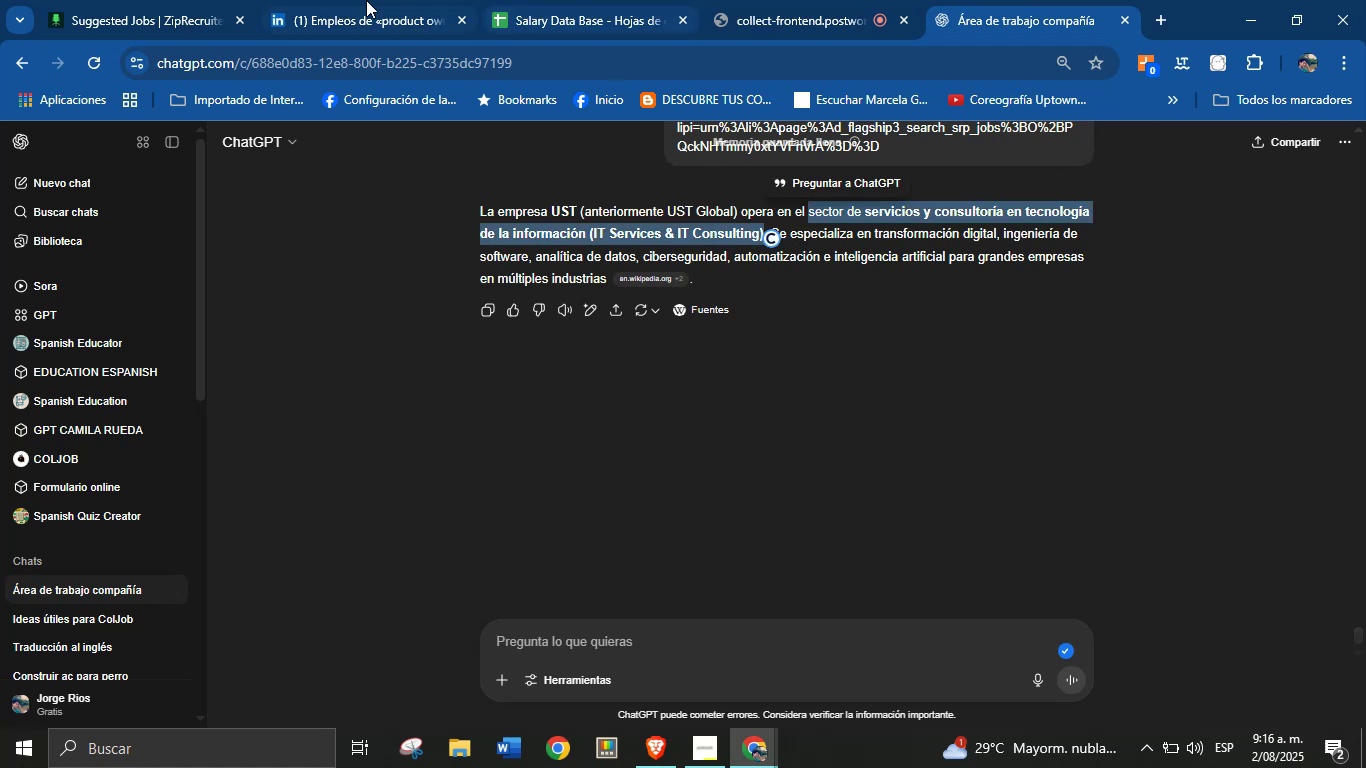 
left_click([534, 0])
 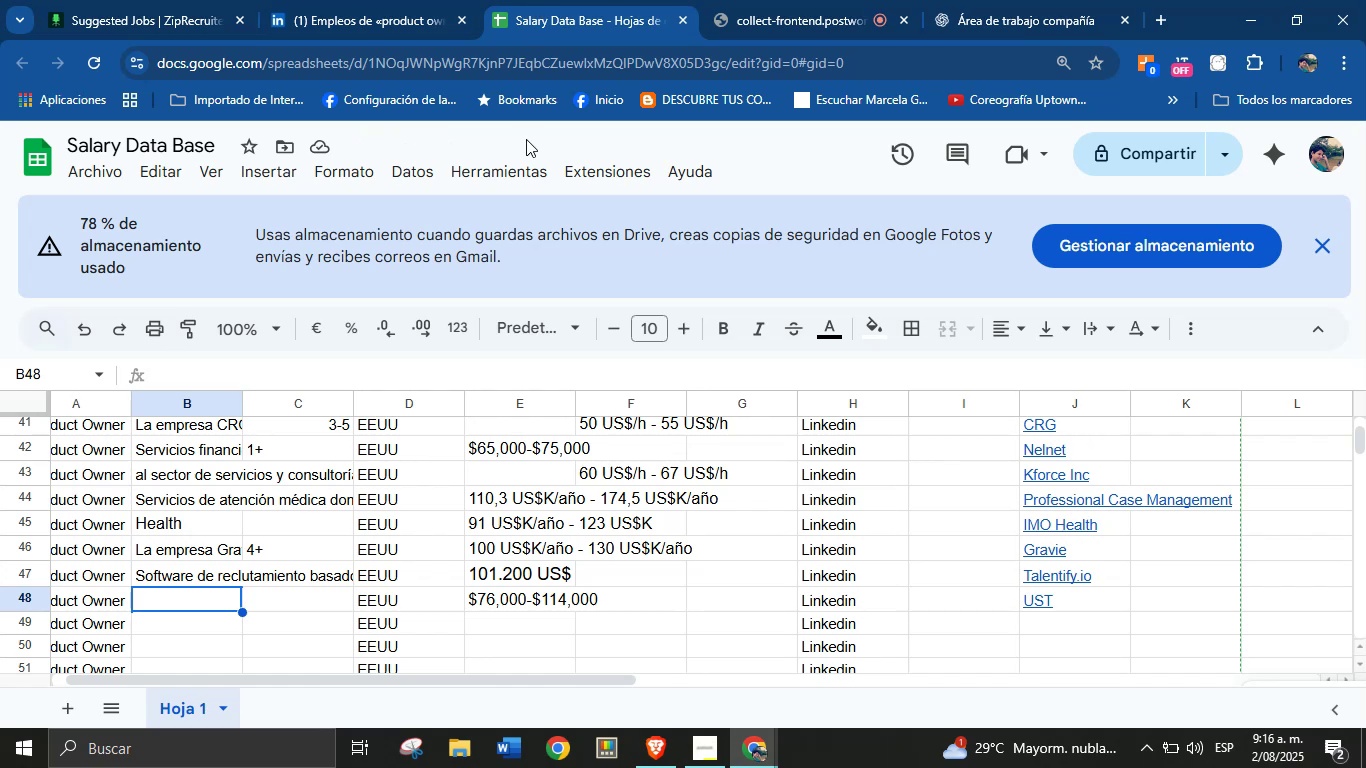 
key(Control+V)
 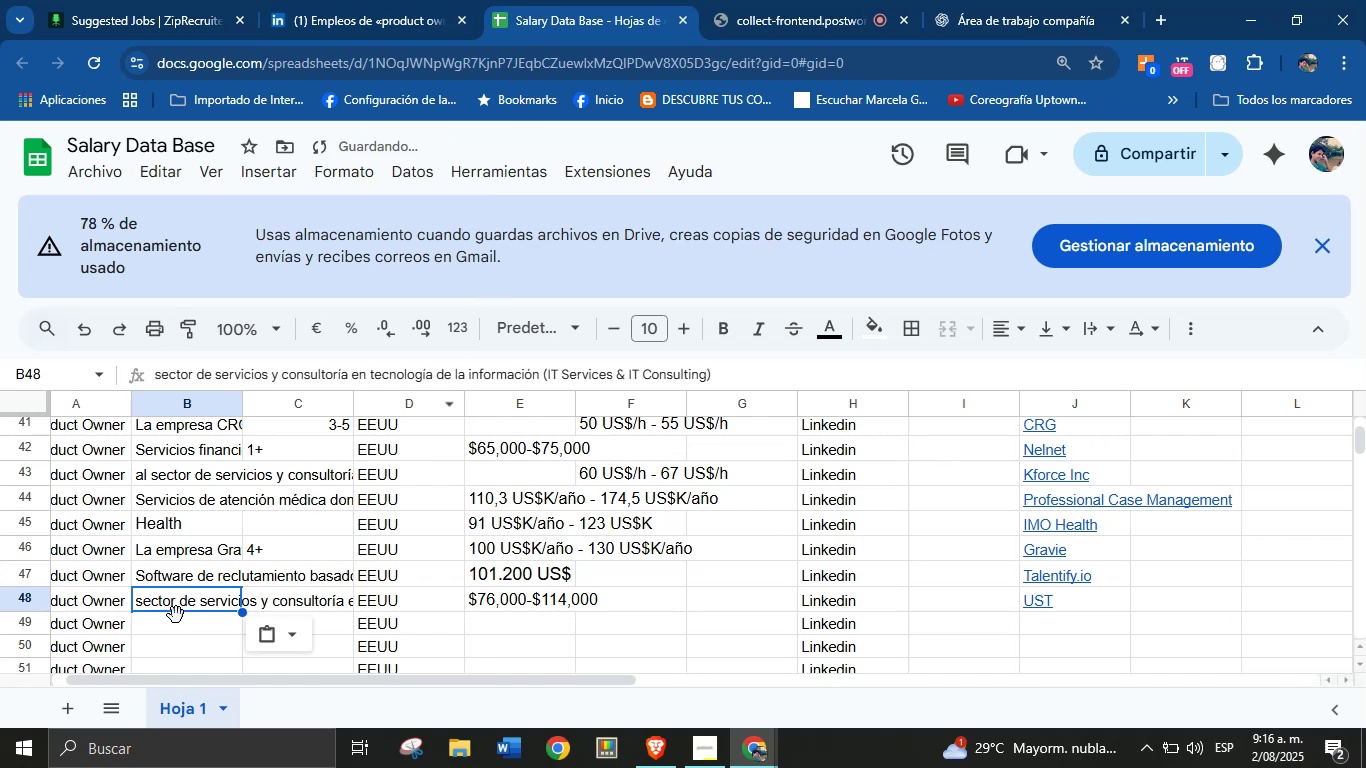 
double_click([176, 626])
 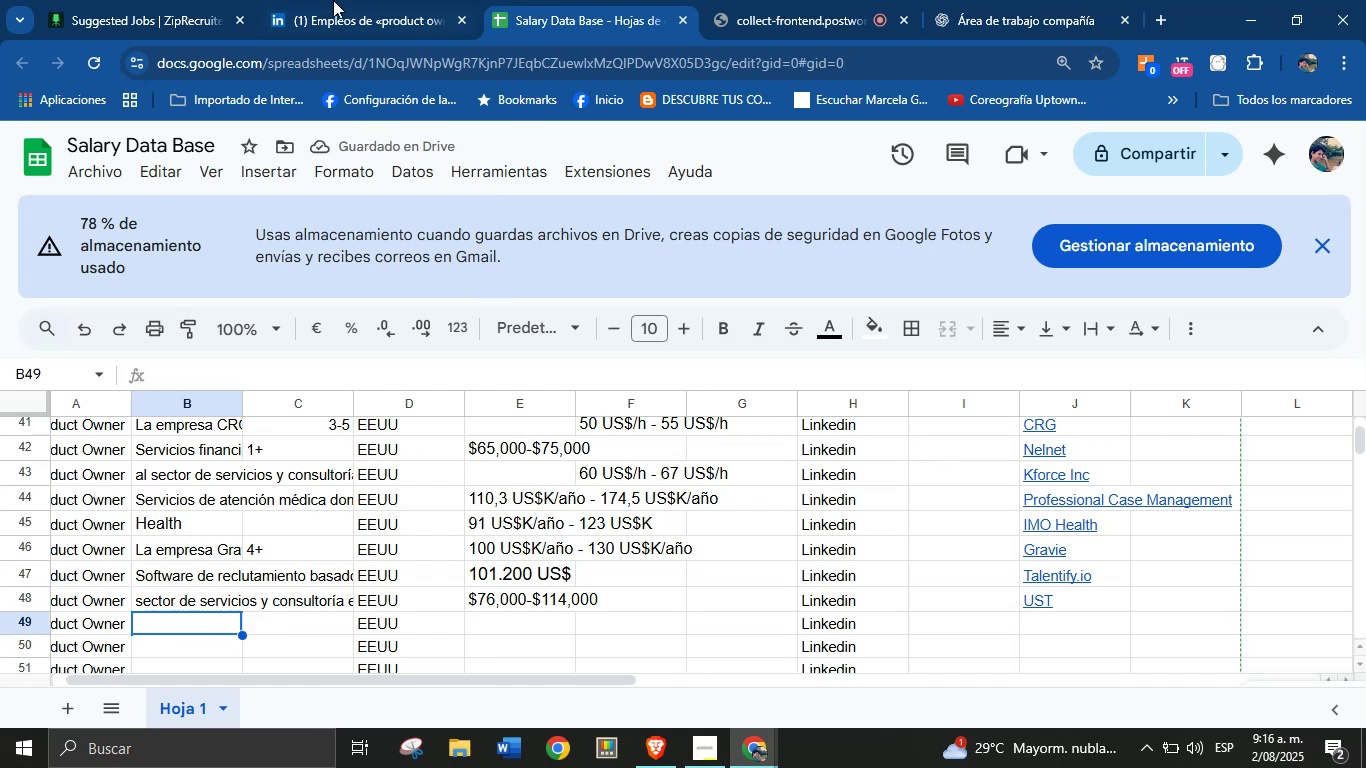 
left_click([334, 0])
 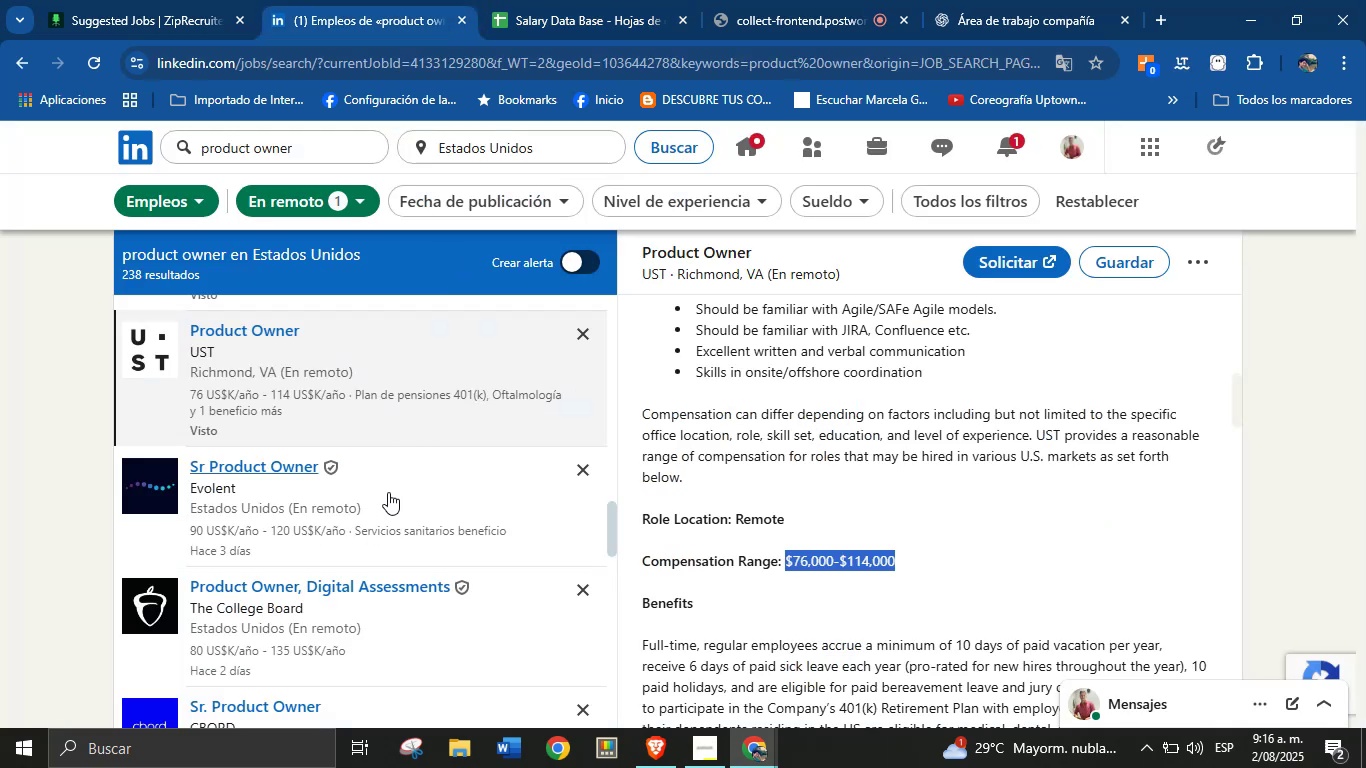 
left_click([387, 493])
 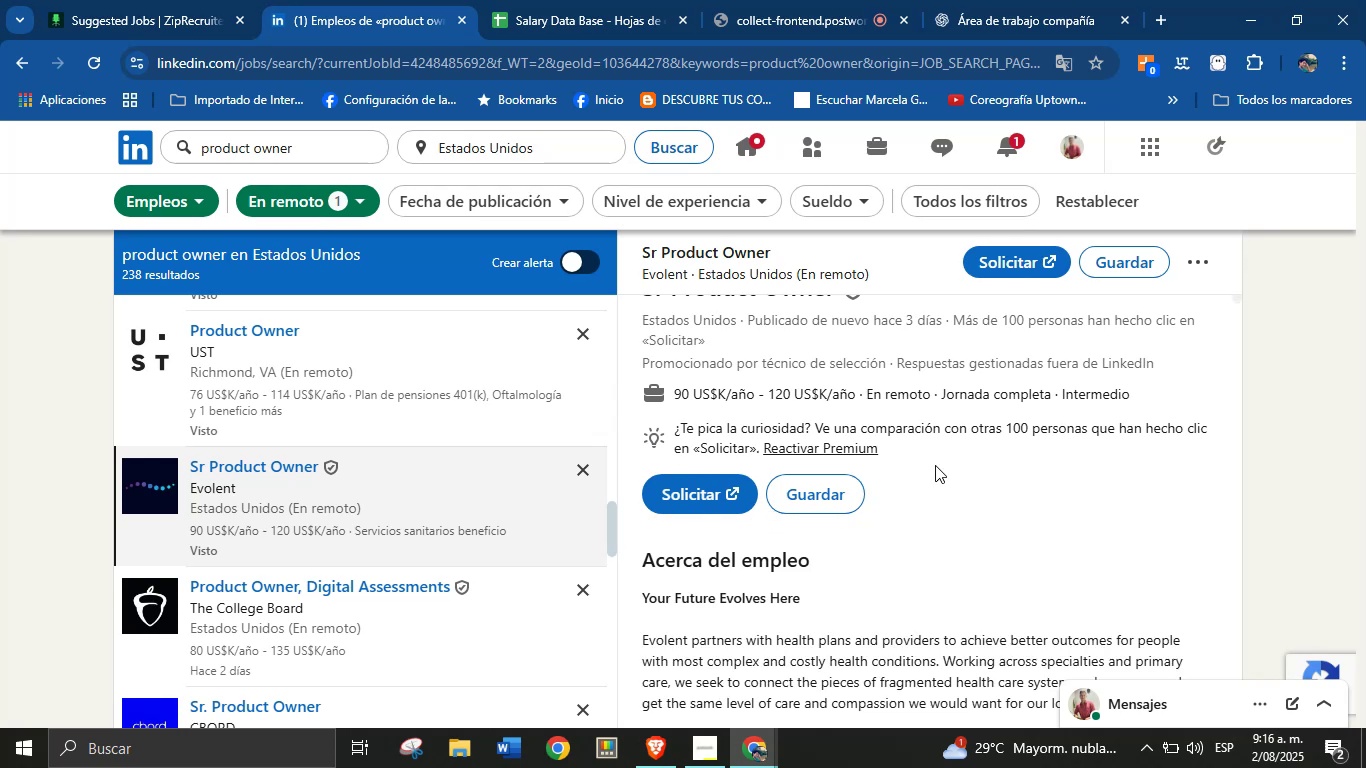 
wait(7.28)
 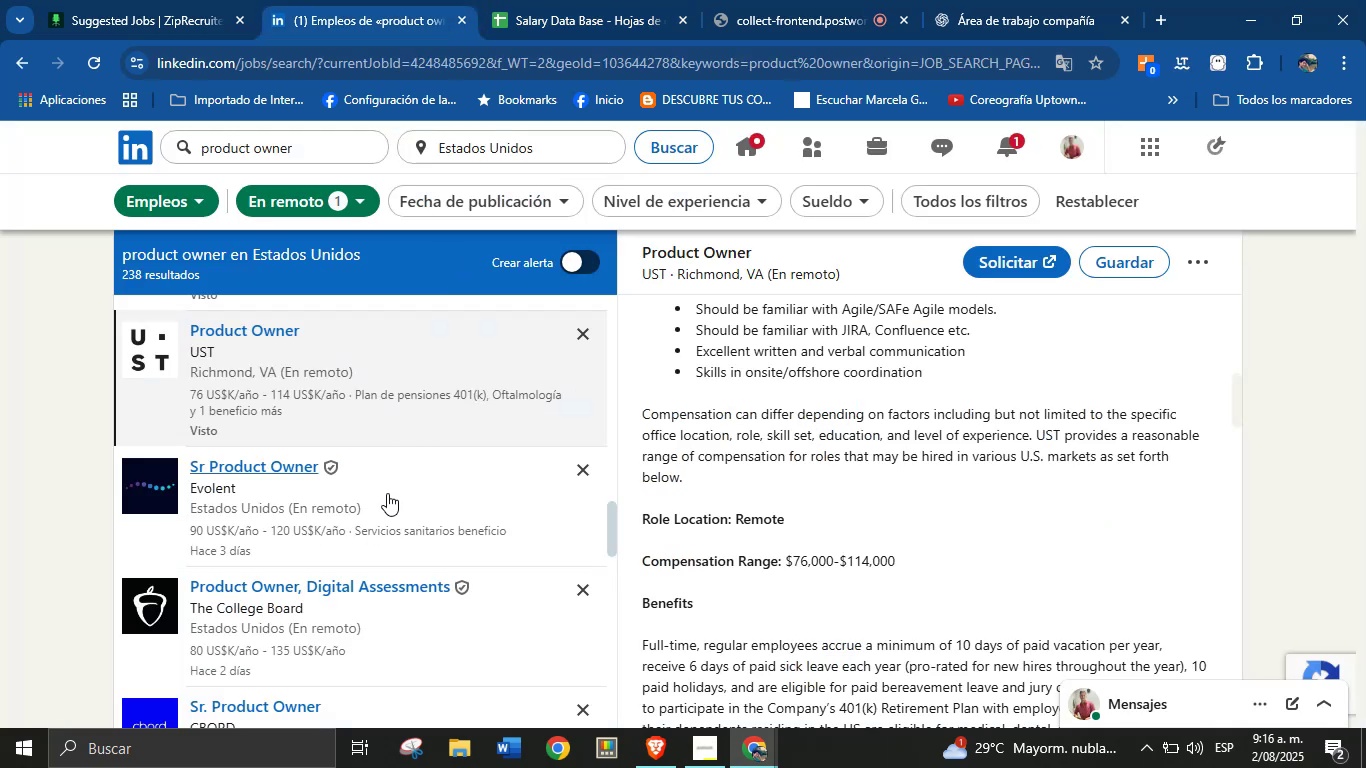 
scroll: coordinate [929, 511], scroll_direction: down, amount: 2.0
 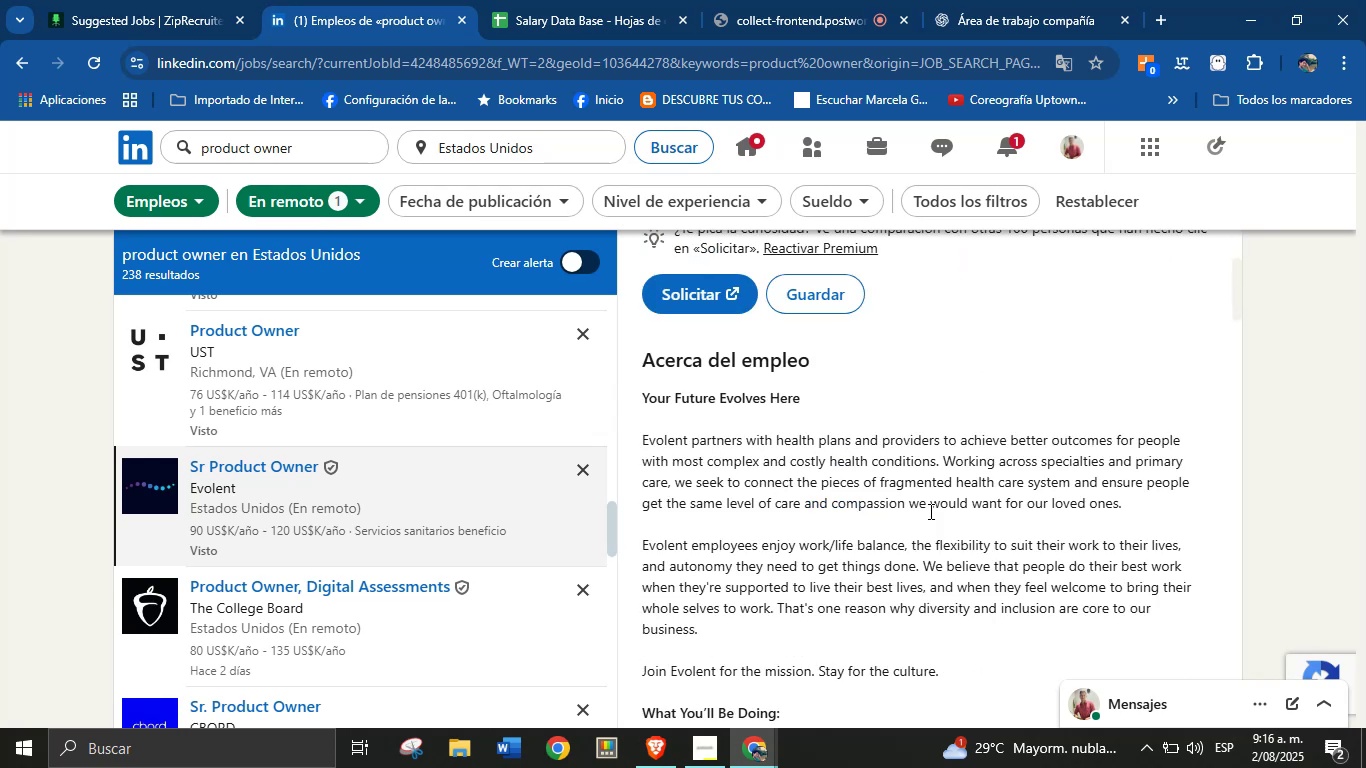 
scroll: coordinate [940, 466], scroll_direction: up, amount: 6.0
 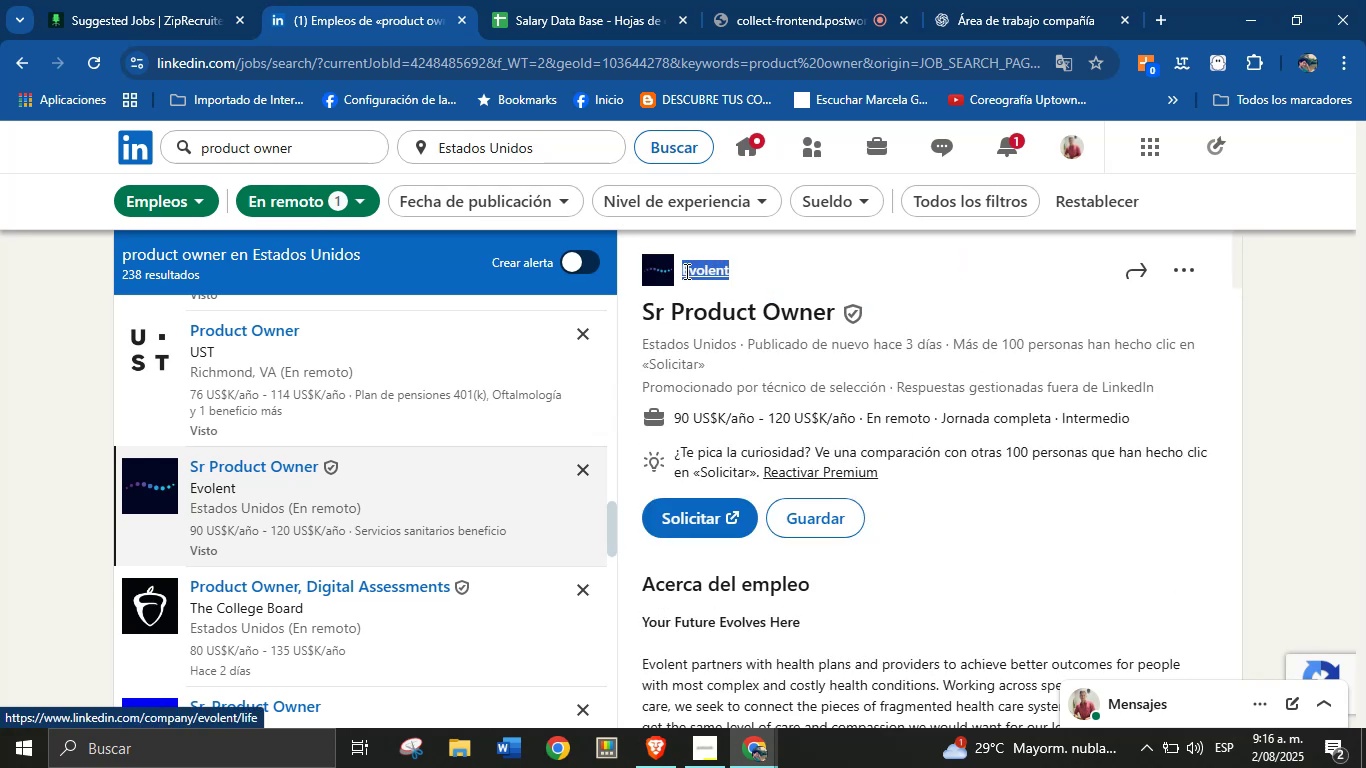 
key(Control+C)
 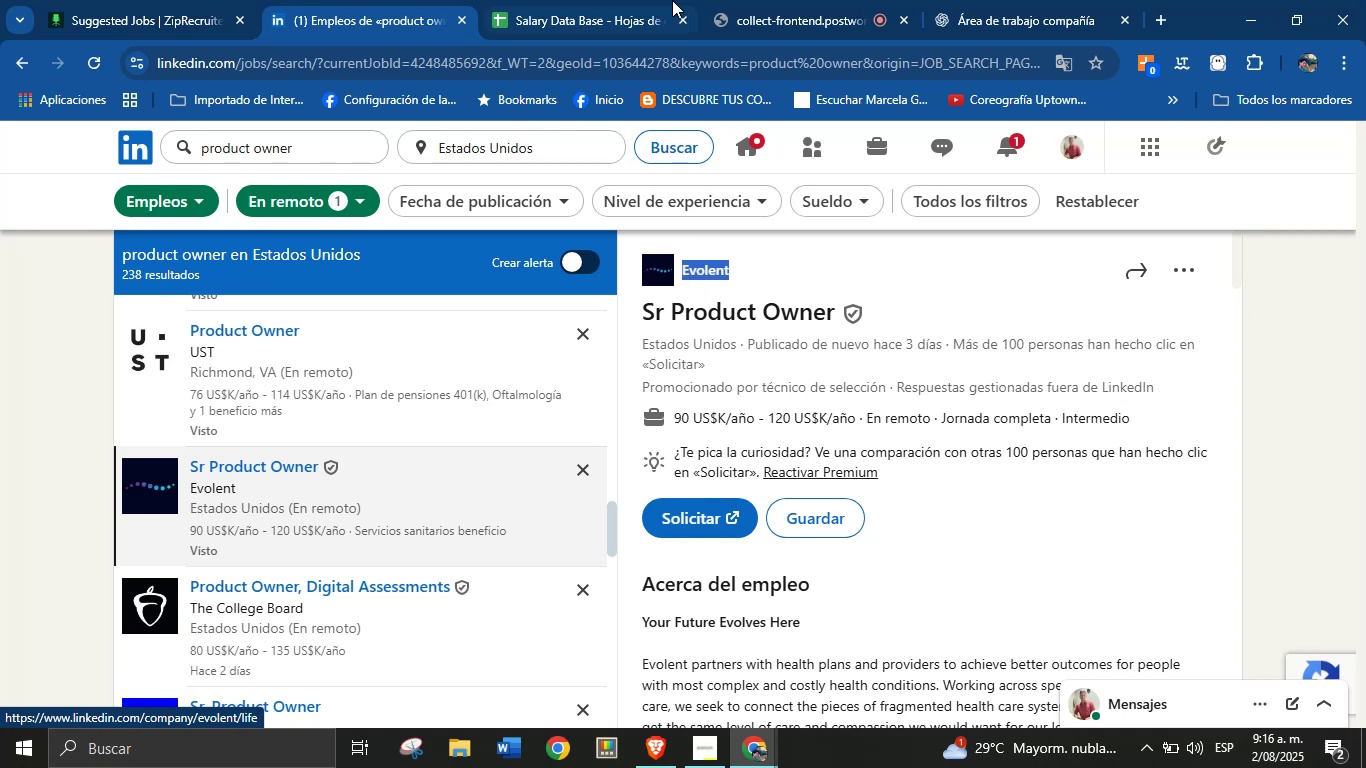 
left_click([597, 0])
 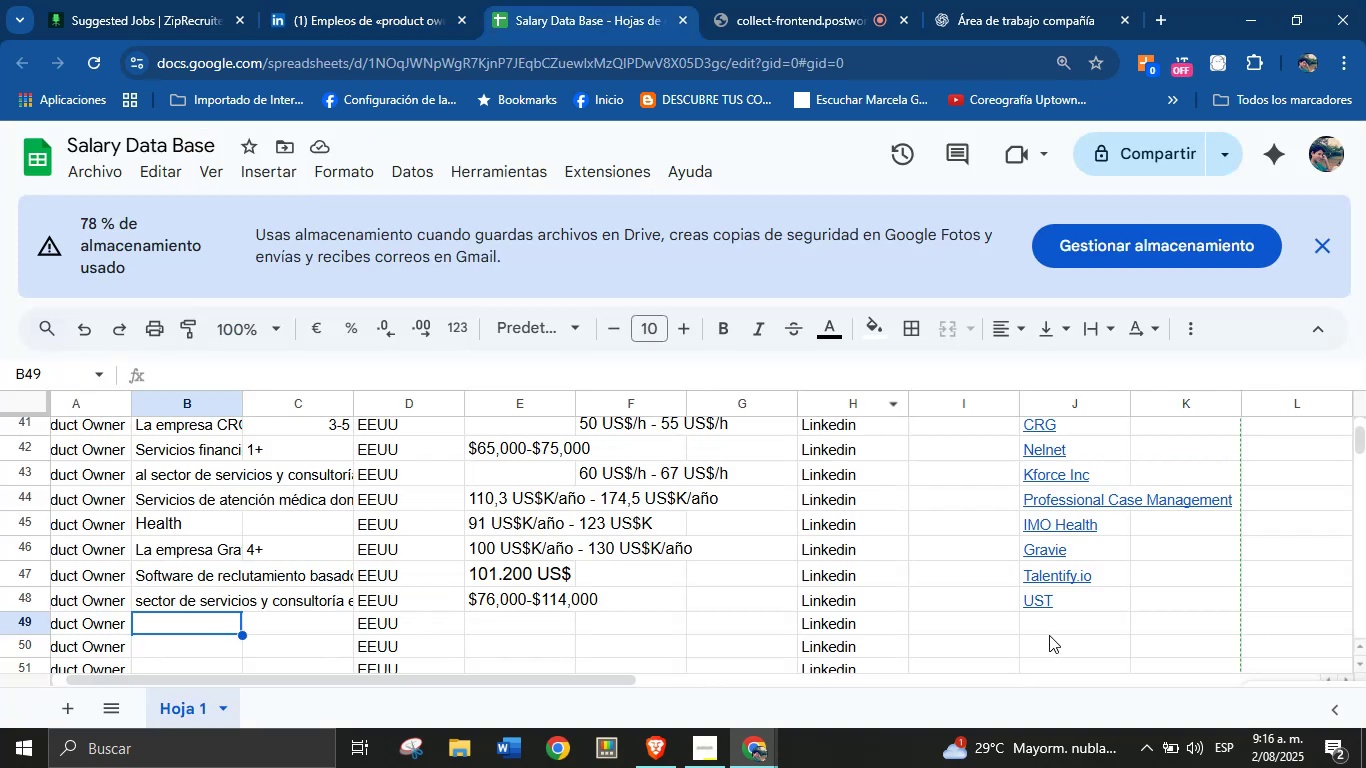 
key(Control+V)
 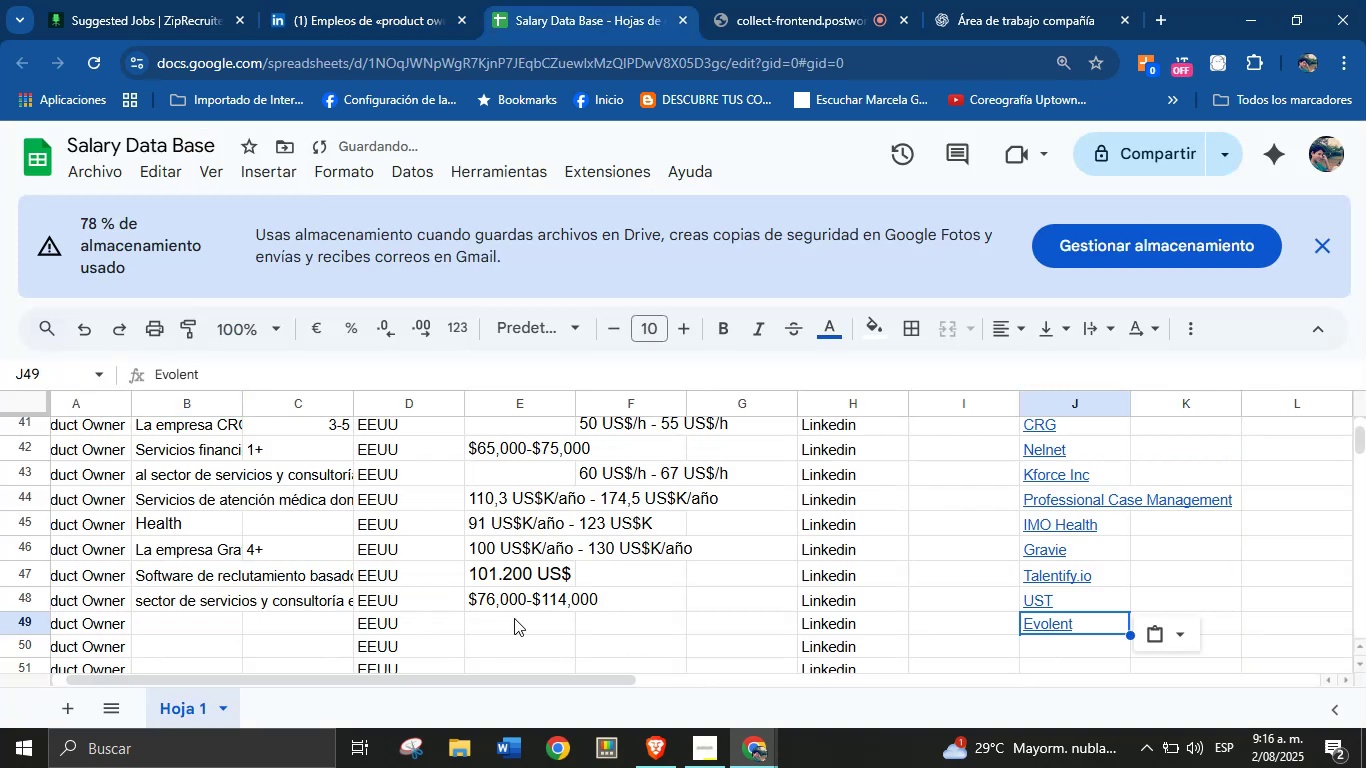 
left_click([505, 617])
 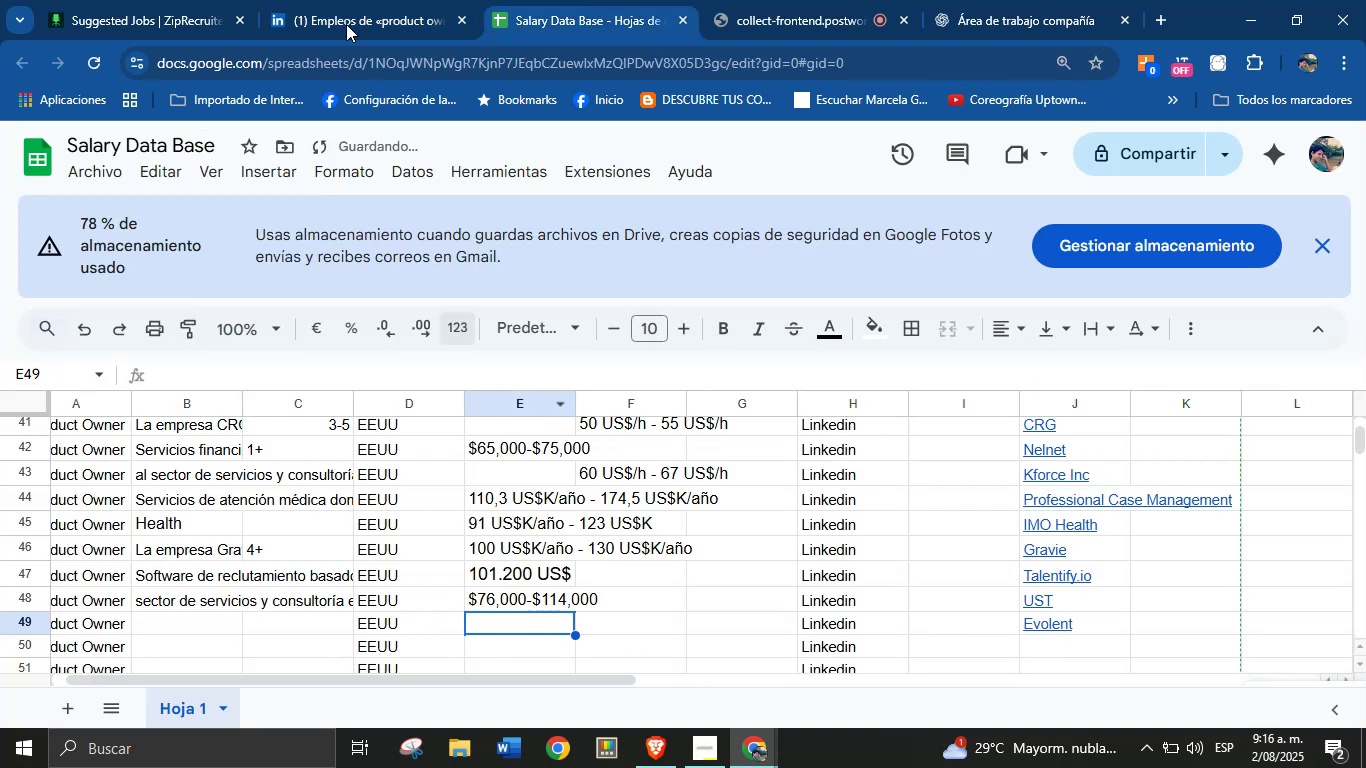 
left_click([336, 0])
 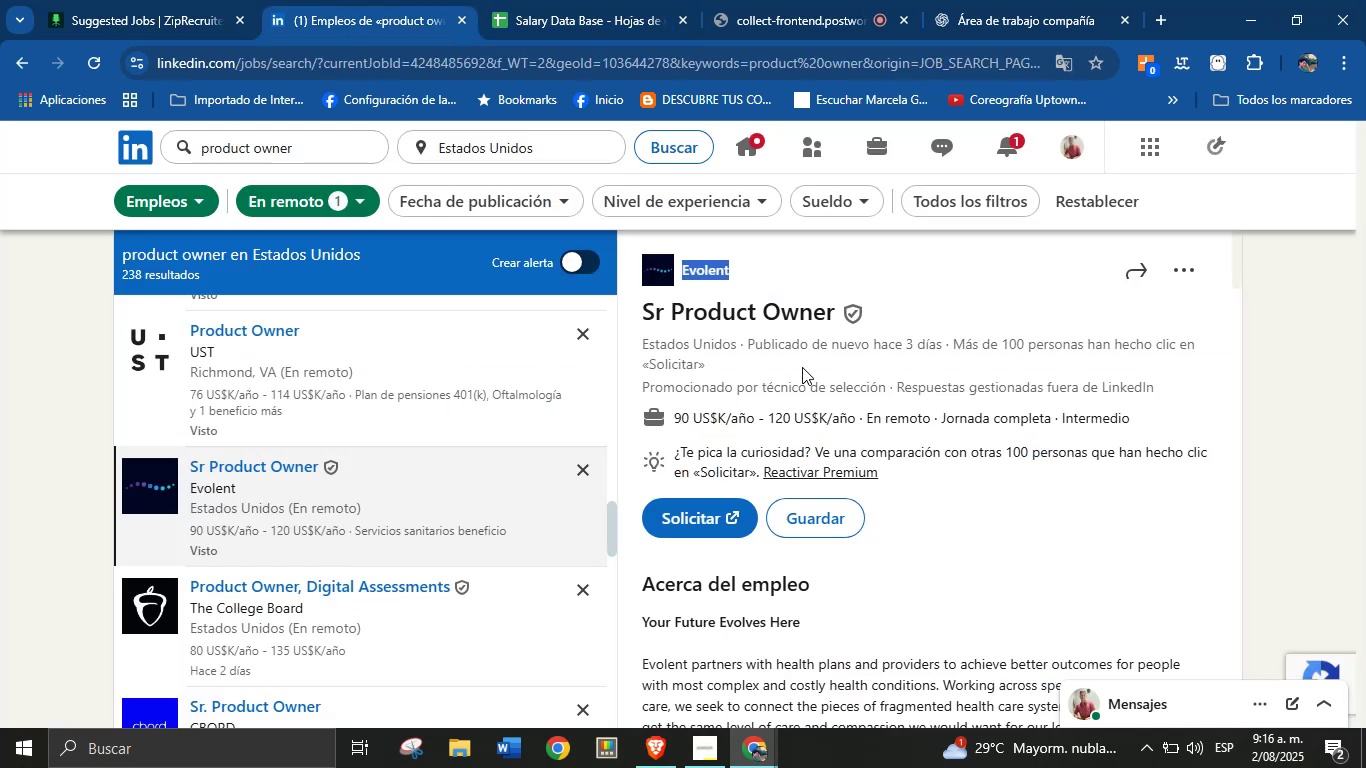 
left_click([821, 374])
 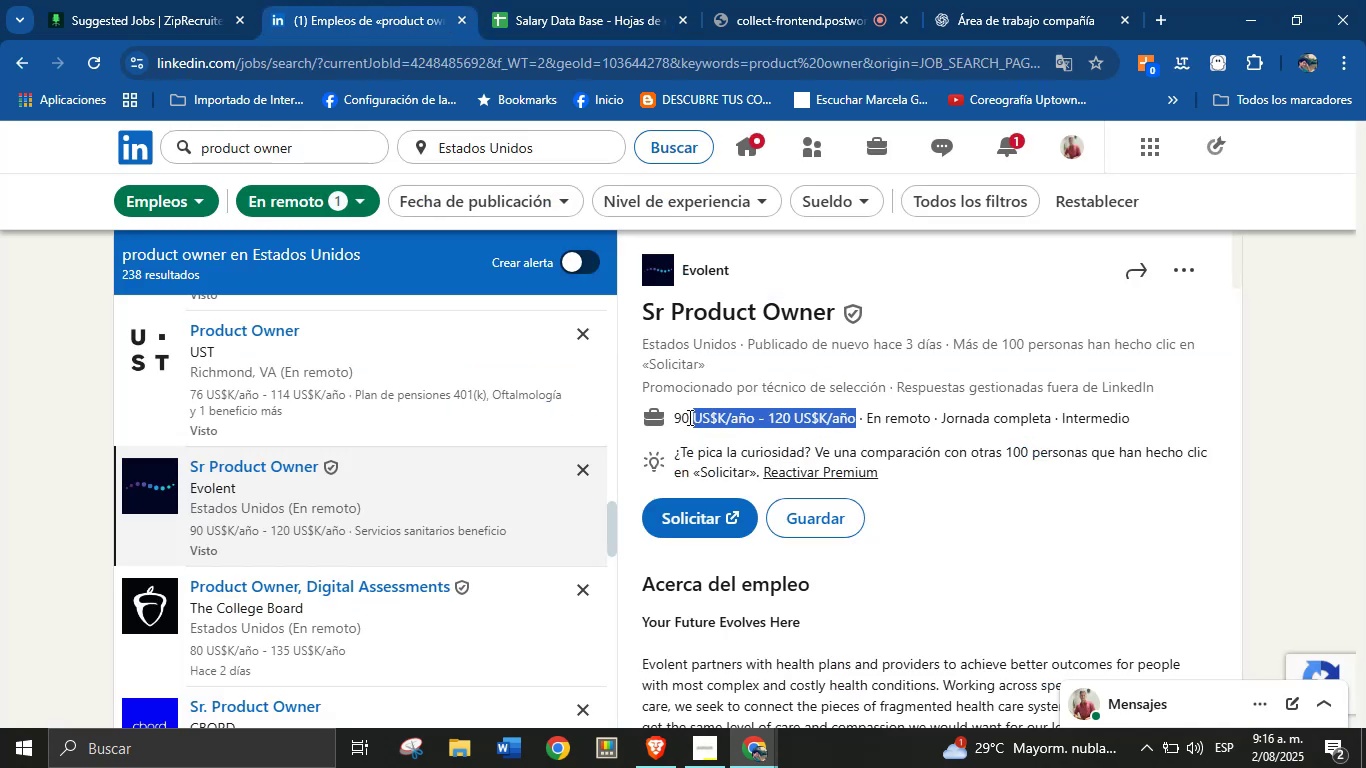 
hold_key(key=ControlLeft, duration=0.59)
 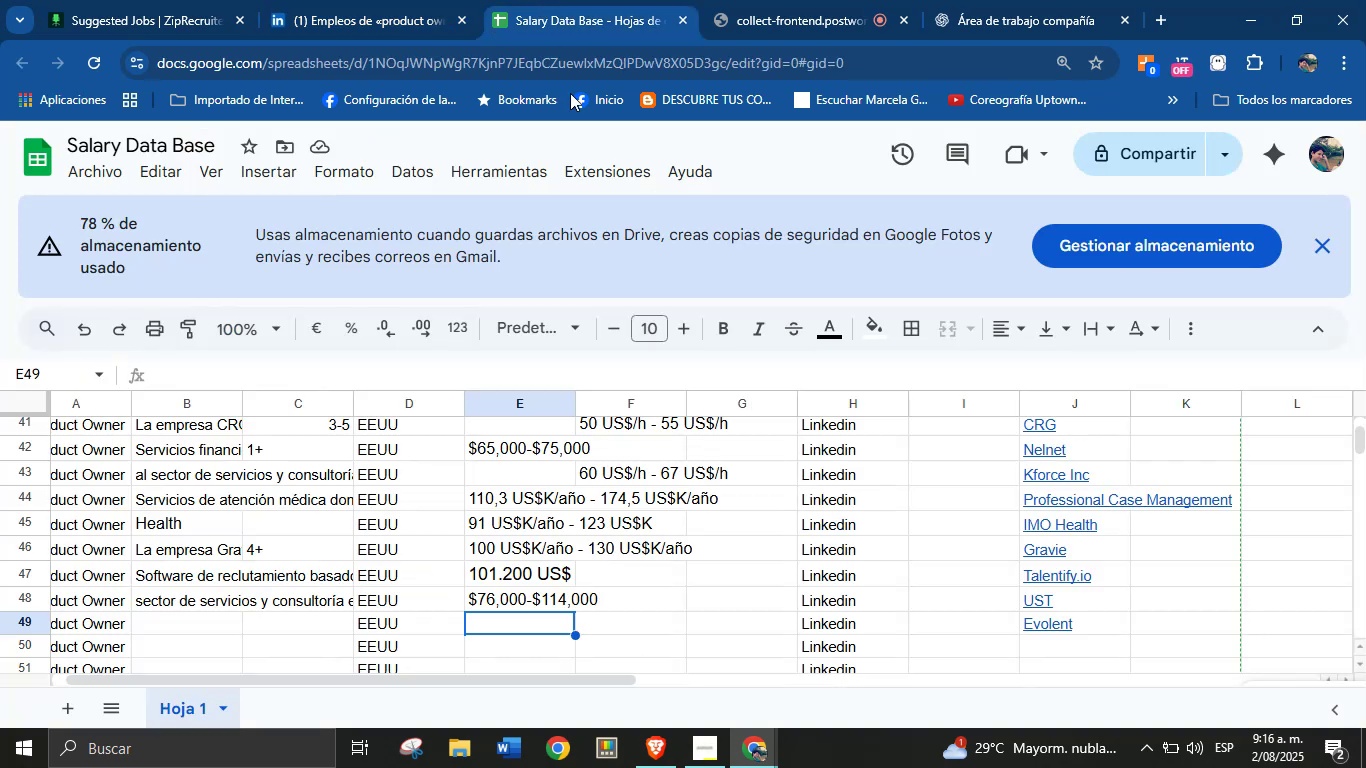 
hold_key(key=C, duration=0.31)
 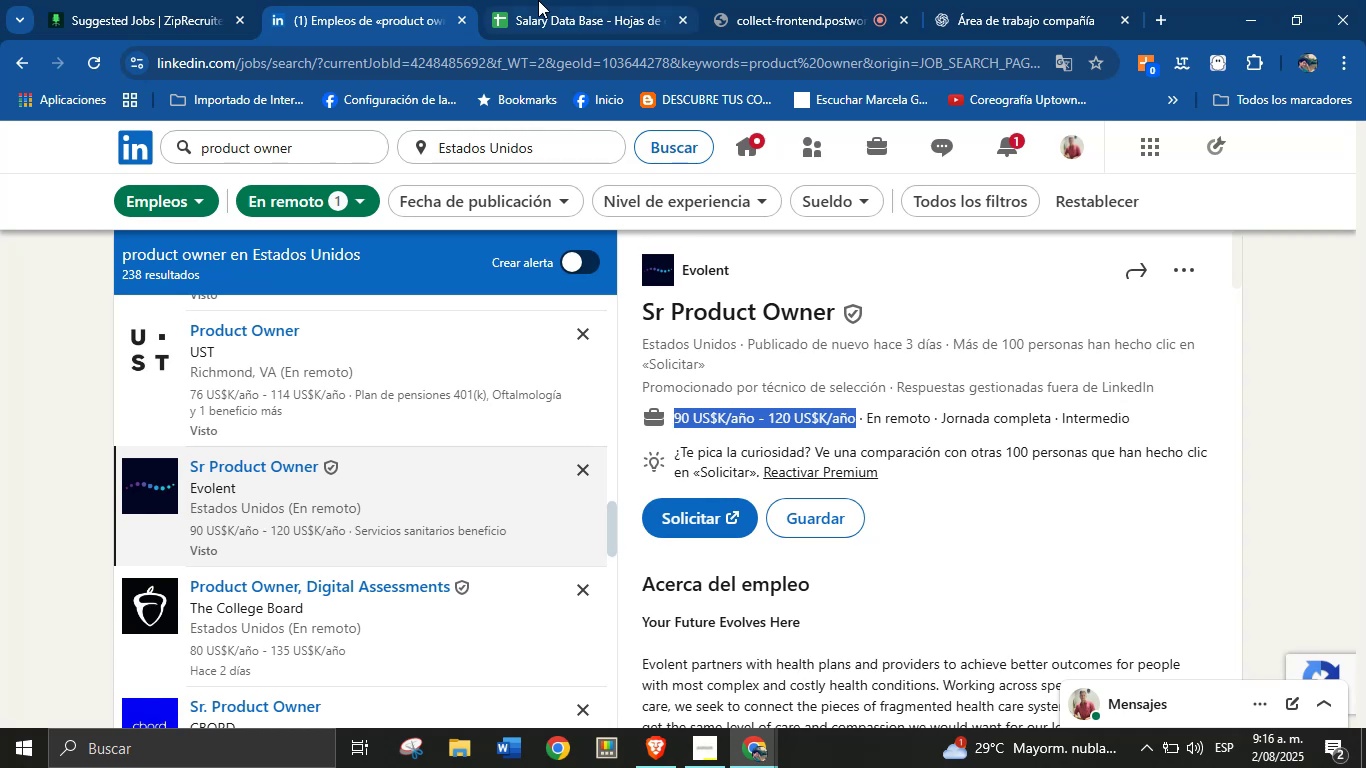 
left_click([538, 0])
 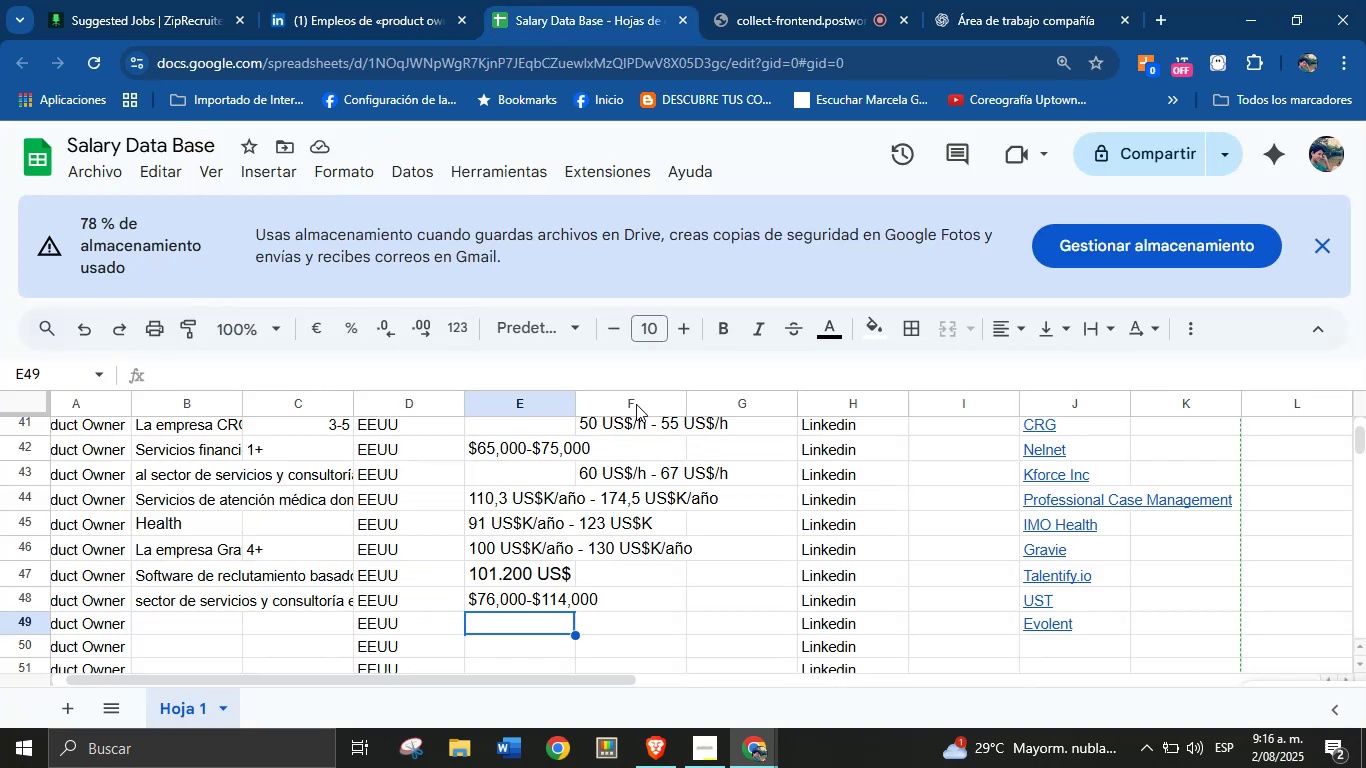 
key(Control+V)
 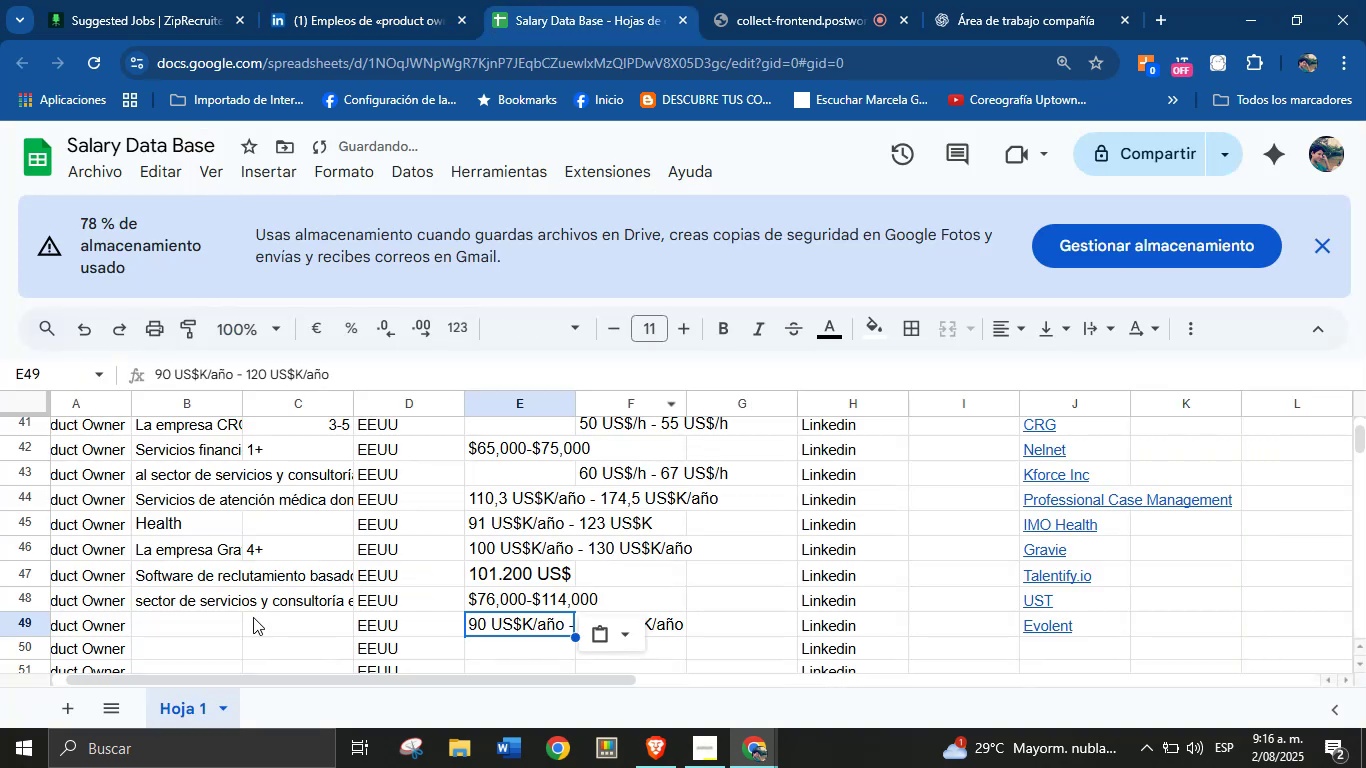 
left_click([188, 633])
 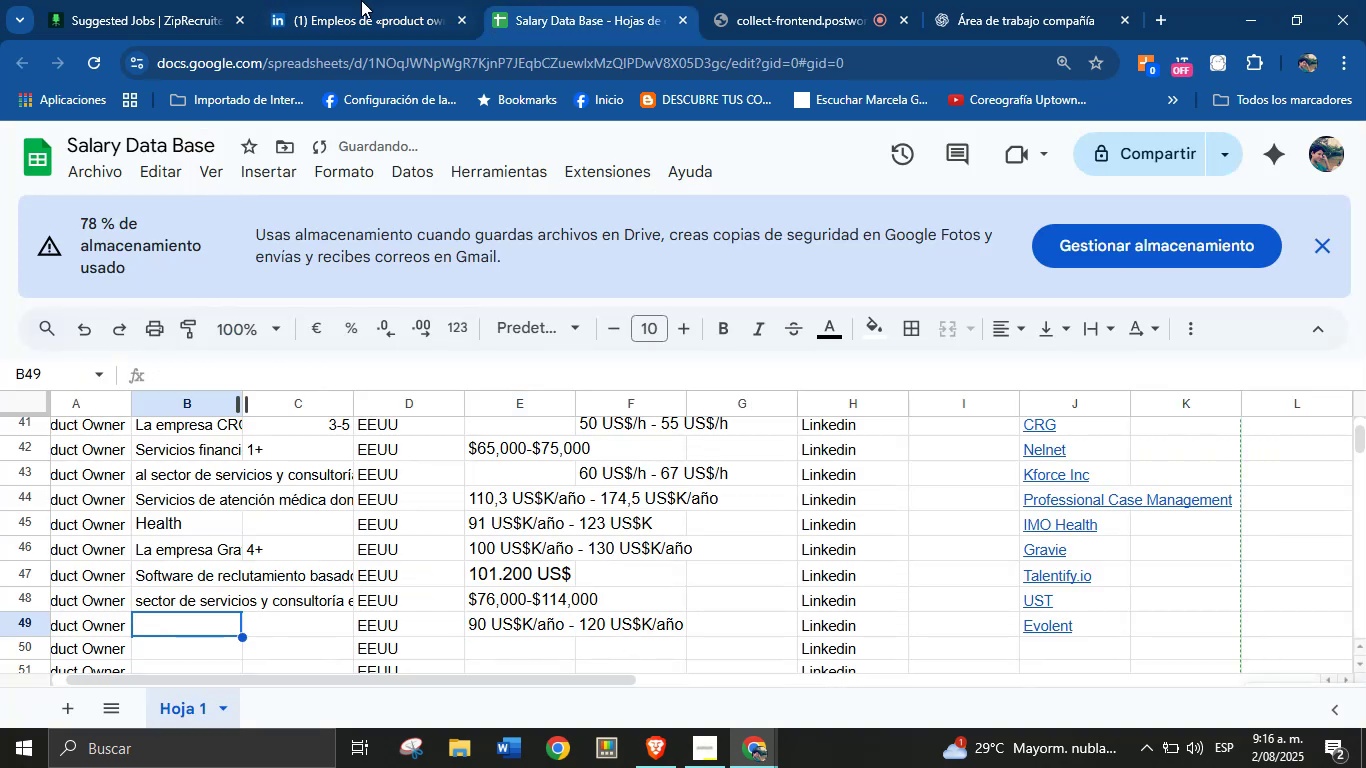 
left_click([371, 0])
 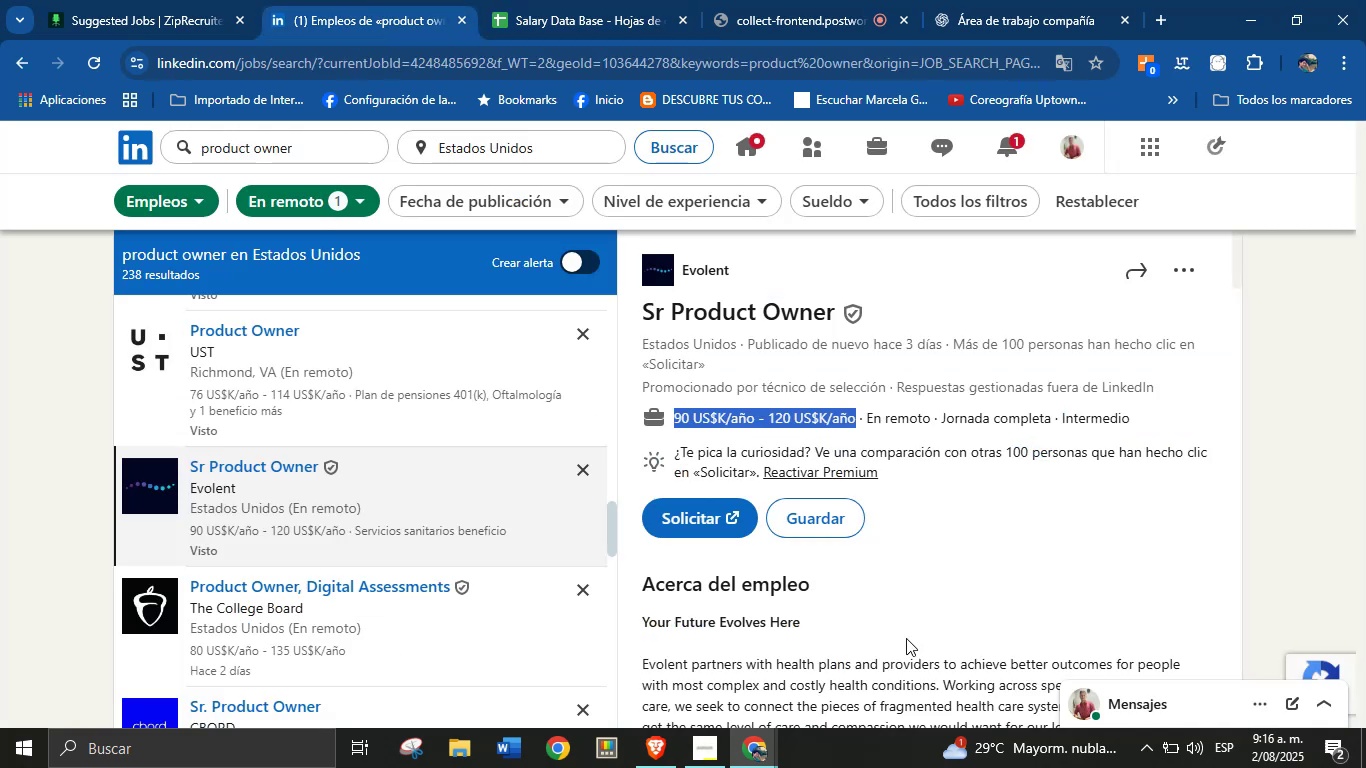 
left_click([919, 673])
 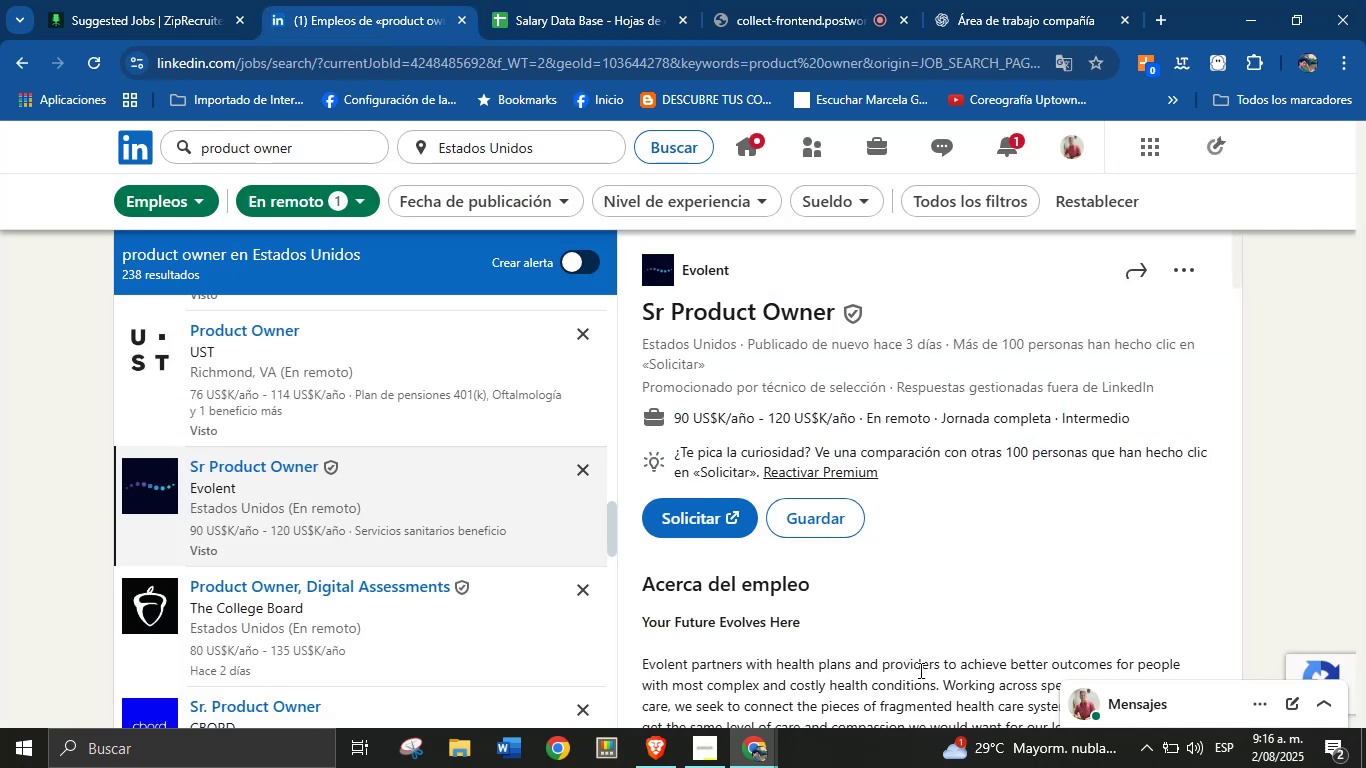 
scroll: coordinate [888, 528], scroll_direction: down, amount: 1.0
 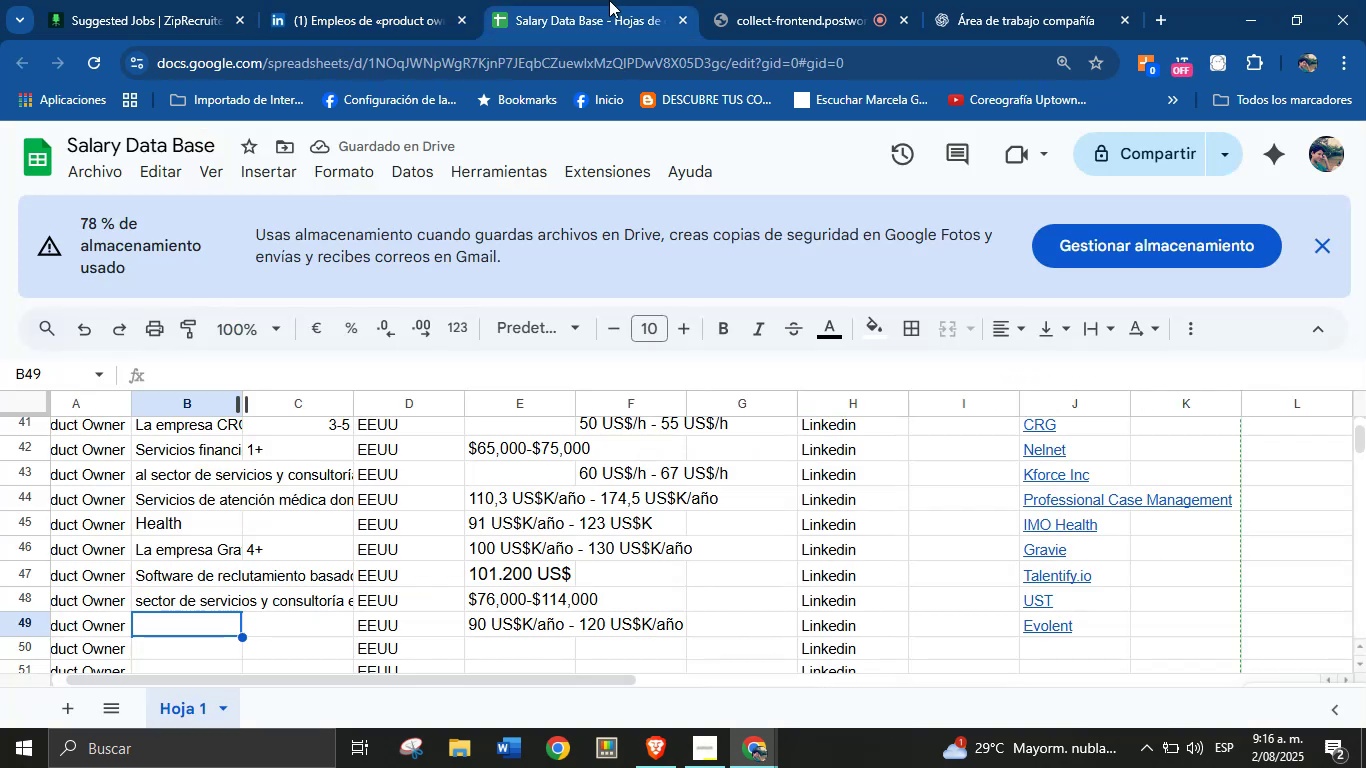 
left_click([393, 0])
 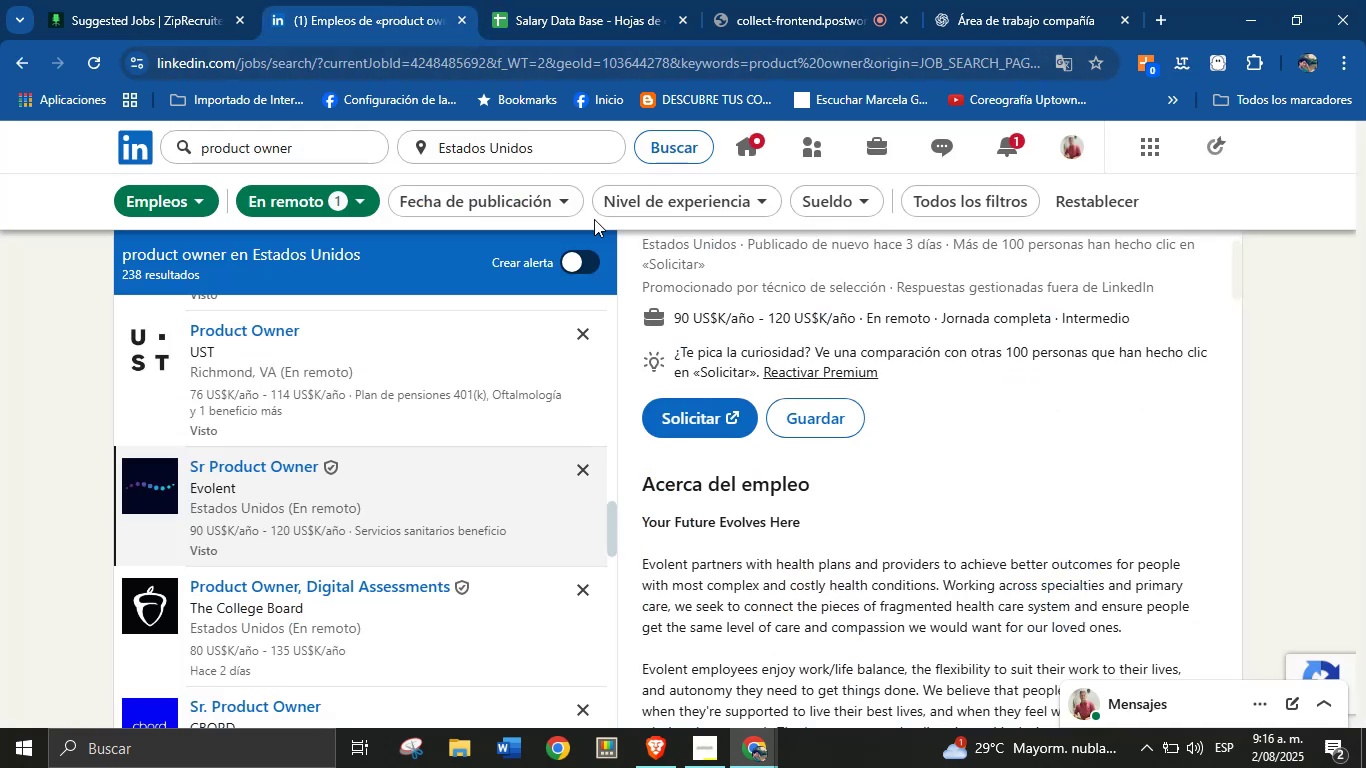 
scroll: coordinate [817, 375], scroll_direction: down, amount: 3.0
 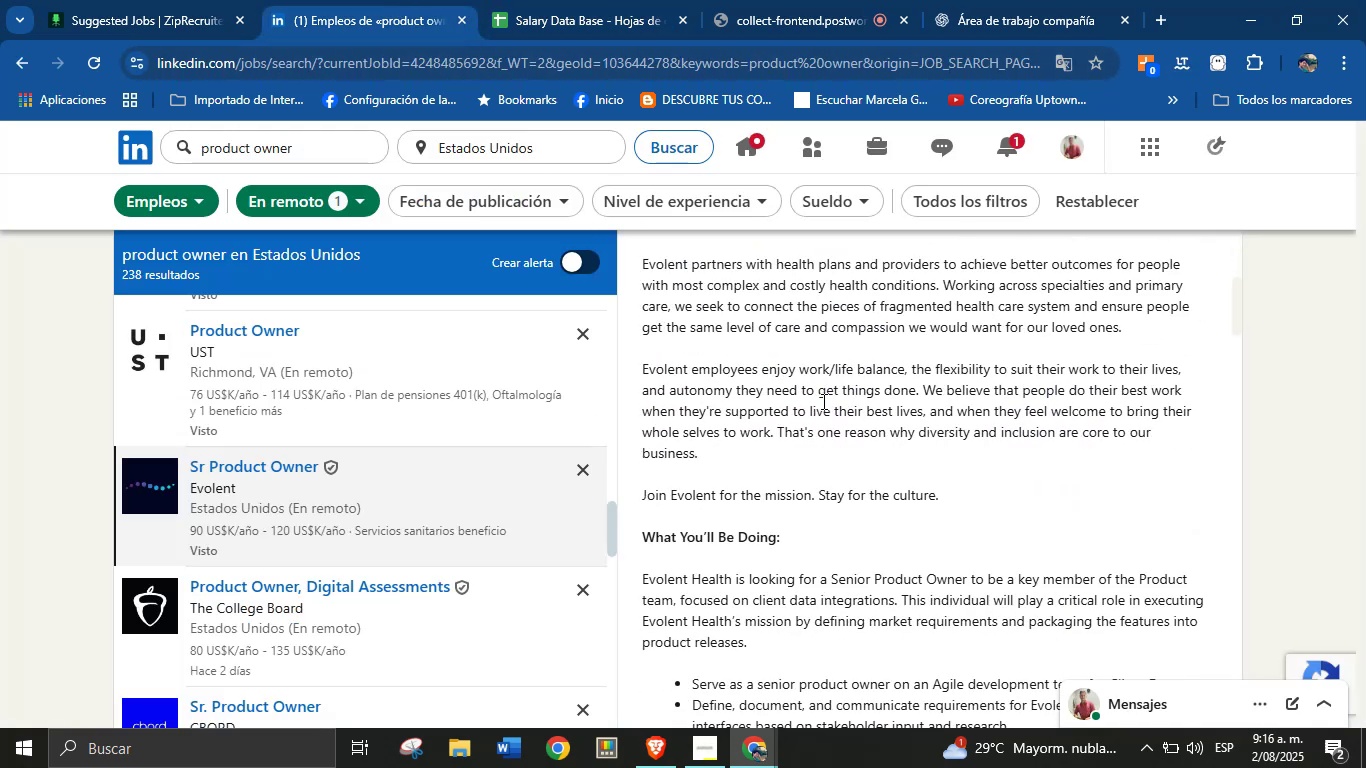 
scroll: coordinate [820, 439], scroll_direction: up, amount: 5.0
 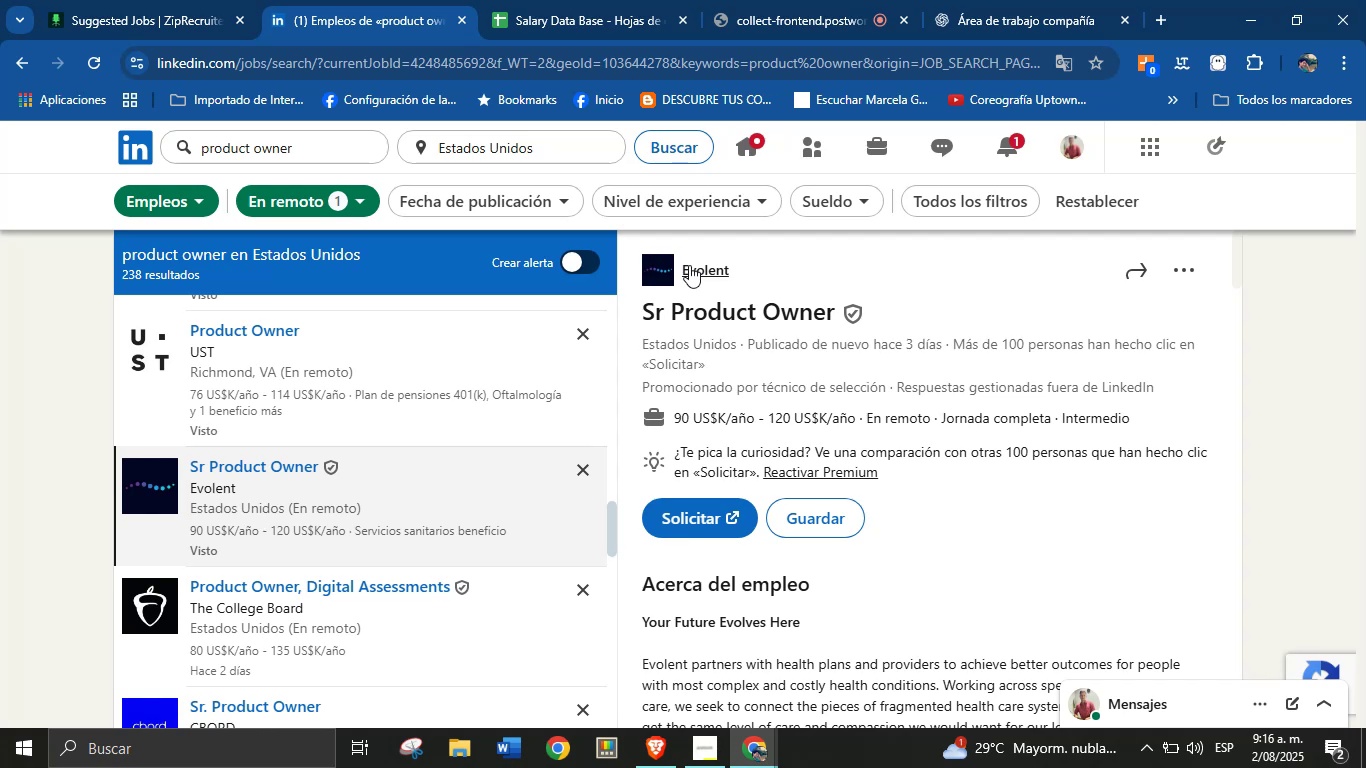 
right_click([690, 265])
 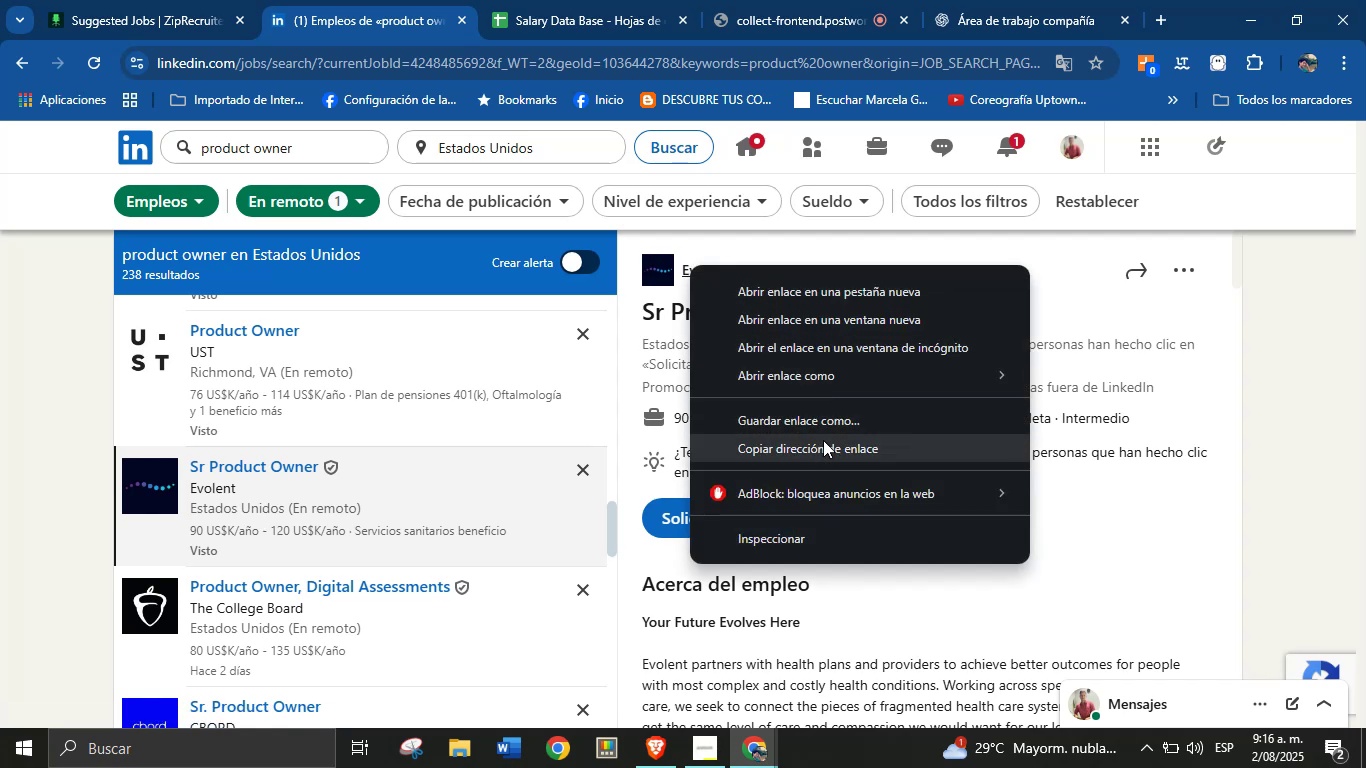 
left_click([824, 444])
 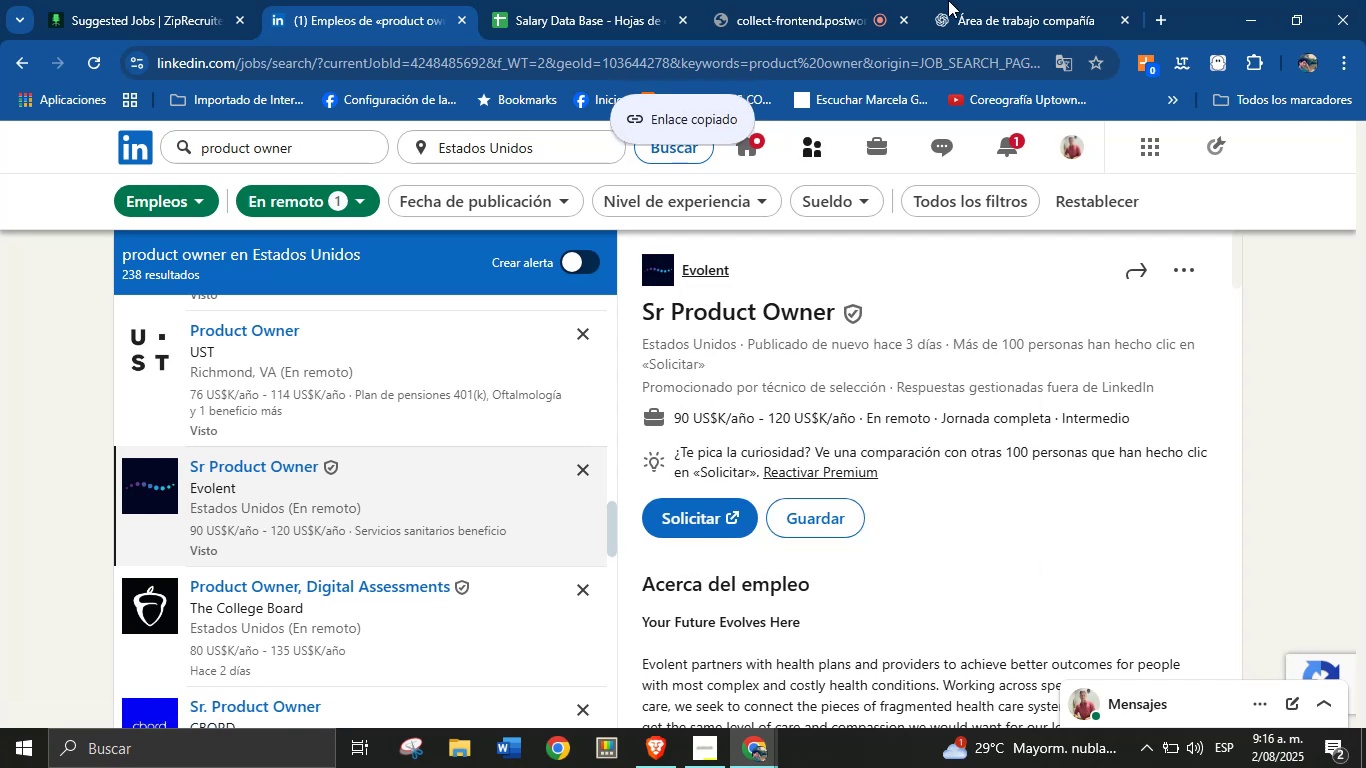 
left_click([988, 0])
 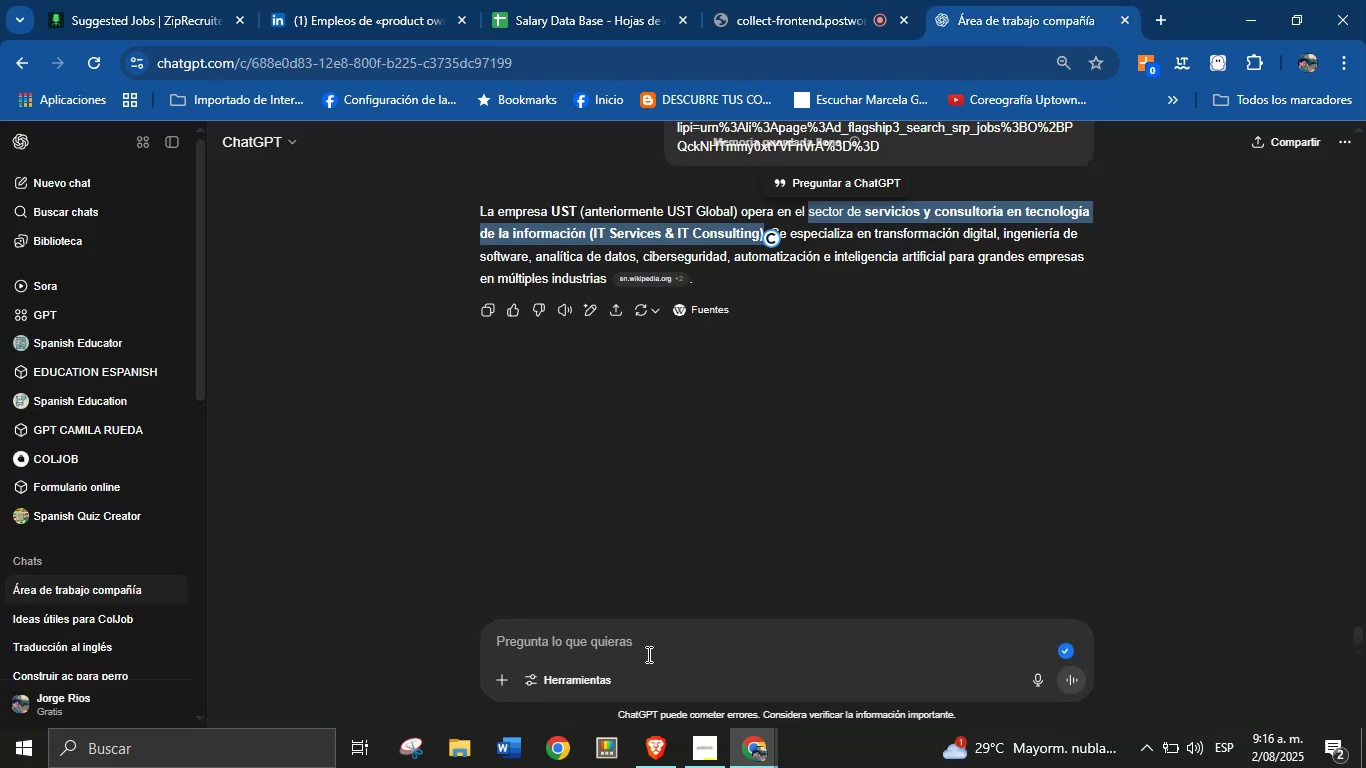 
left_click([642, 642])
 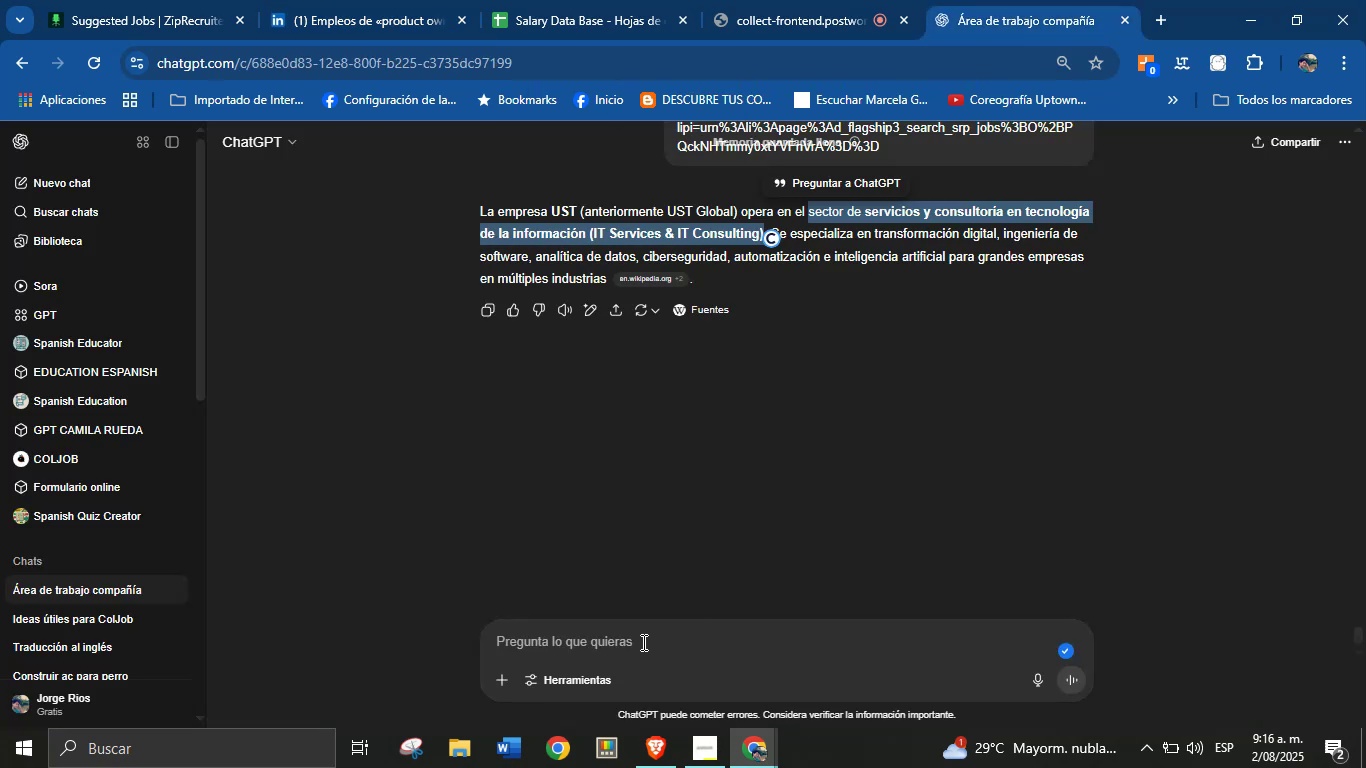 
key(Control+V)
 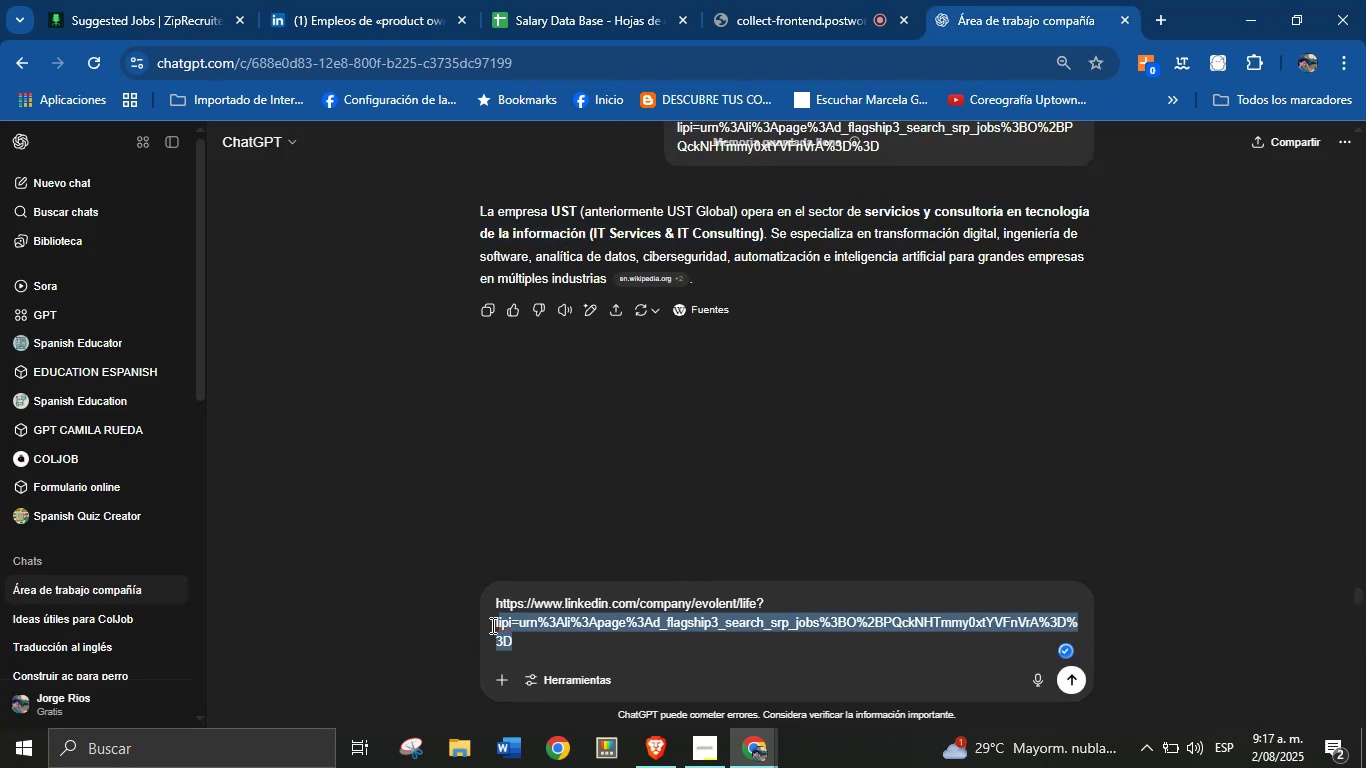 
key(Backspace)
 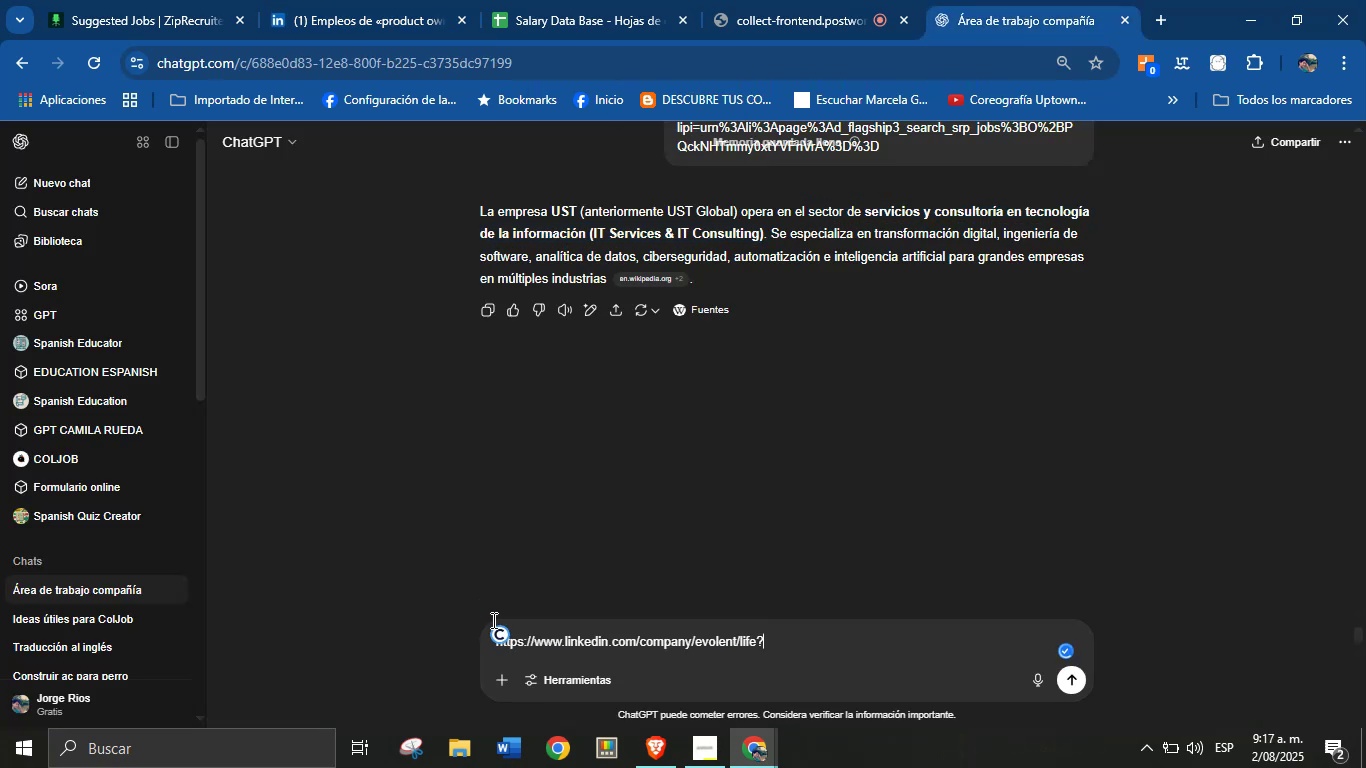 
key(Enter)
 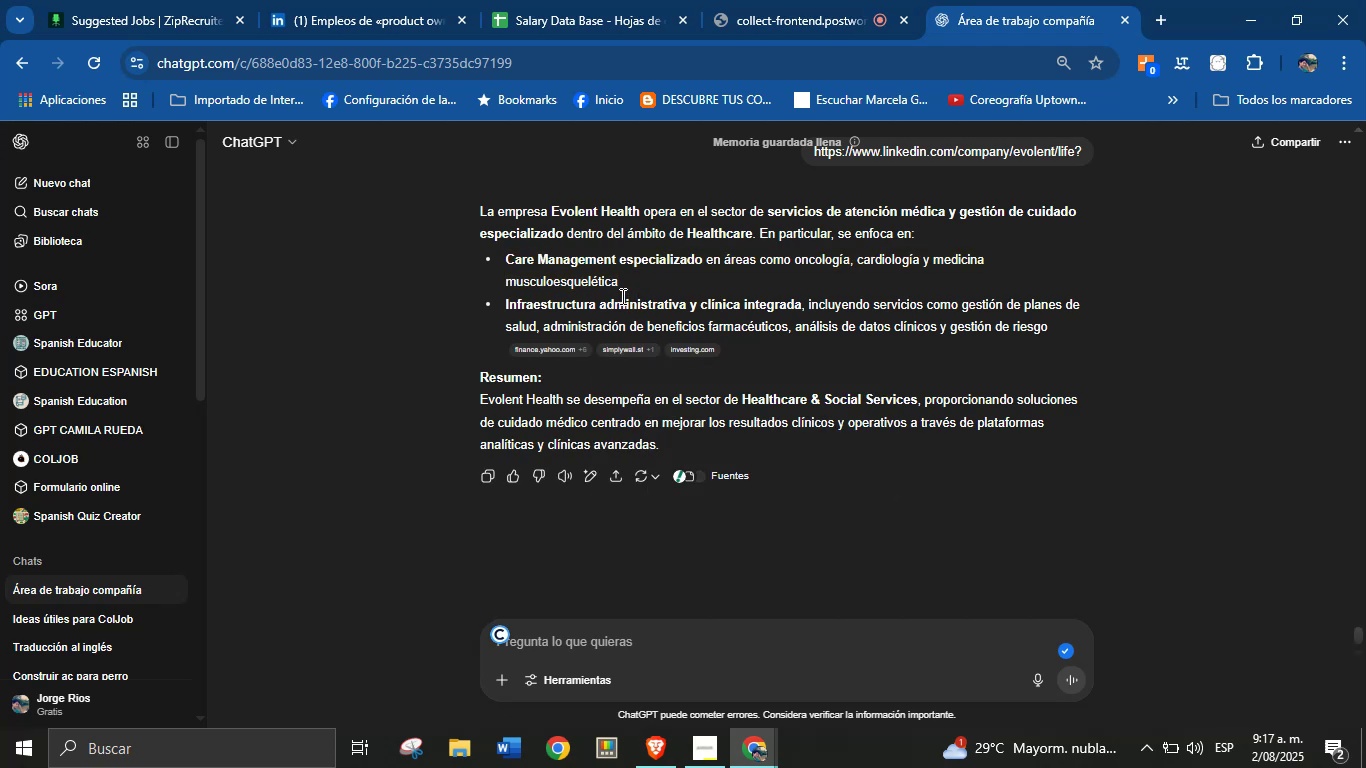 
wait(21.18)
 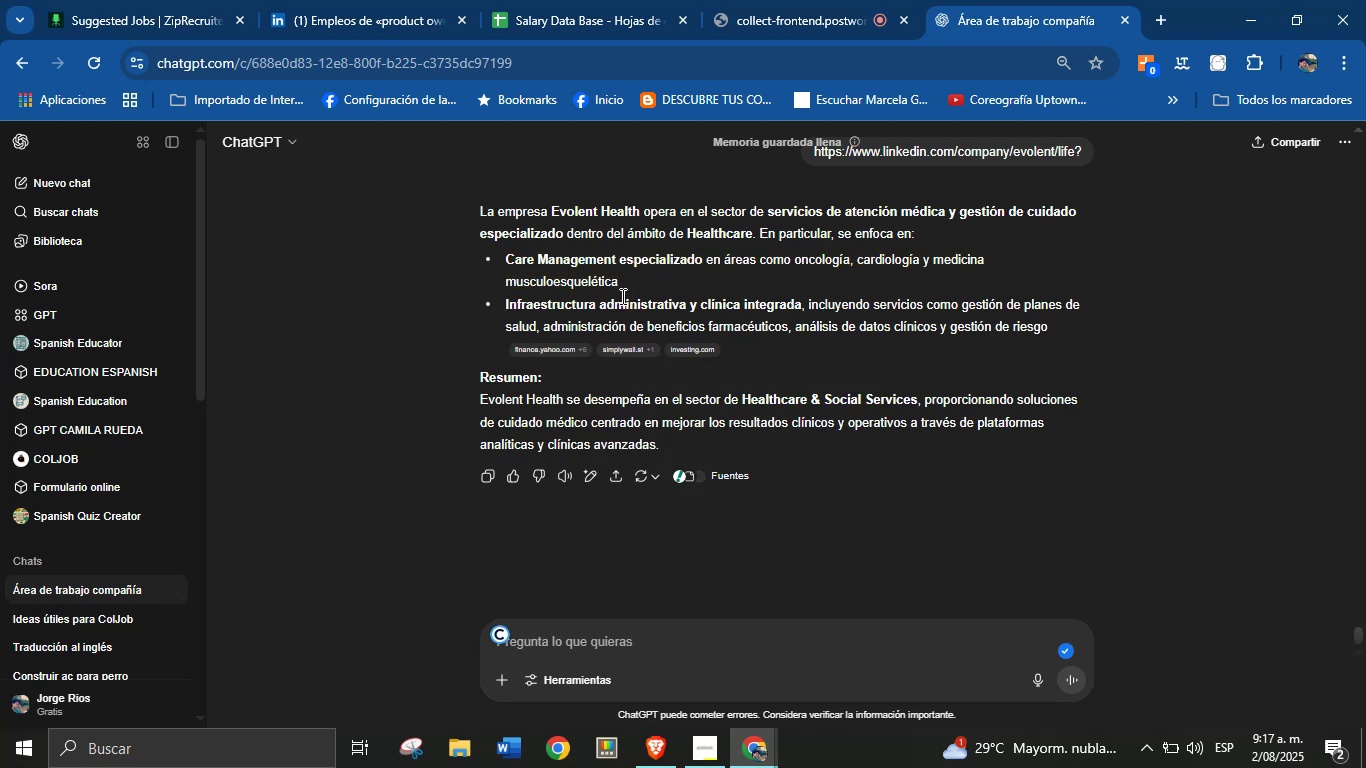 
left_click([698, 403])
 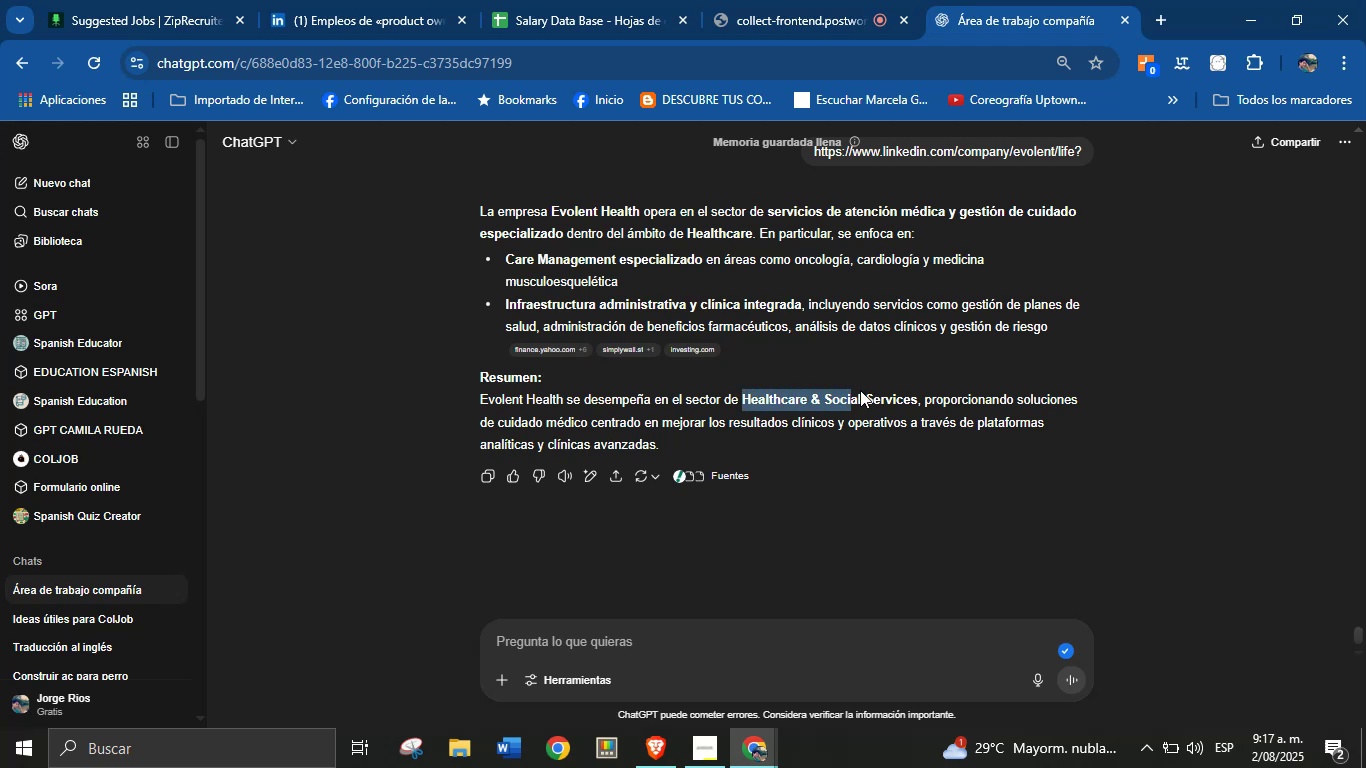 
key(Control+C)
 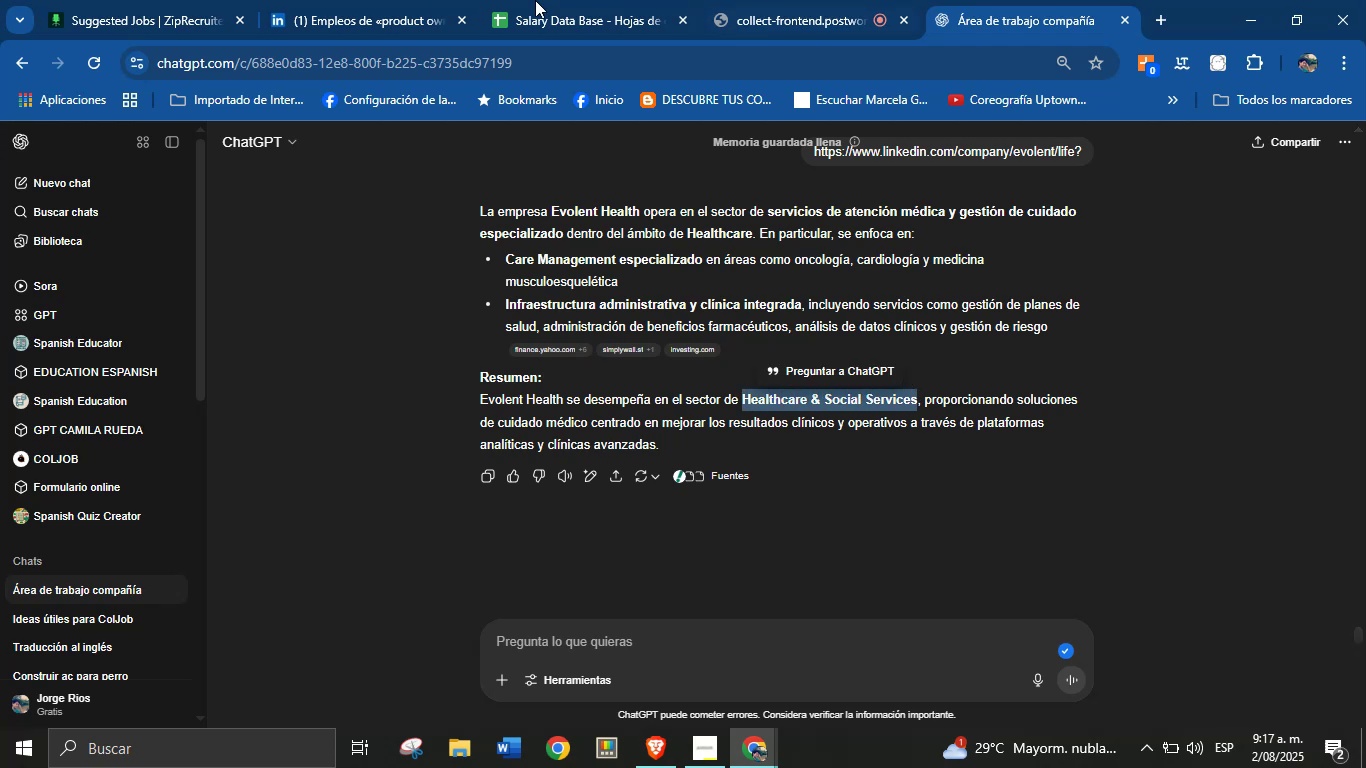 
left_click([533, 0])
 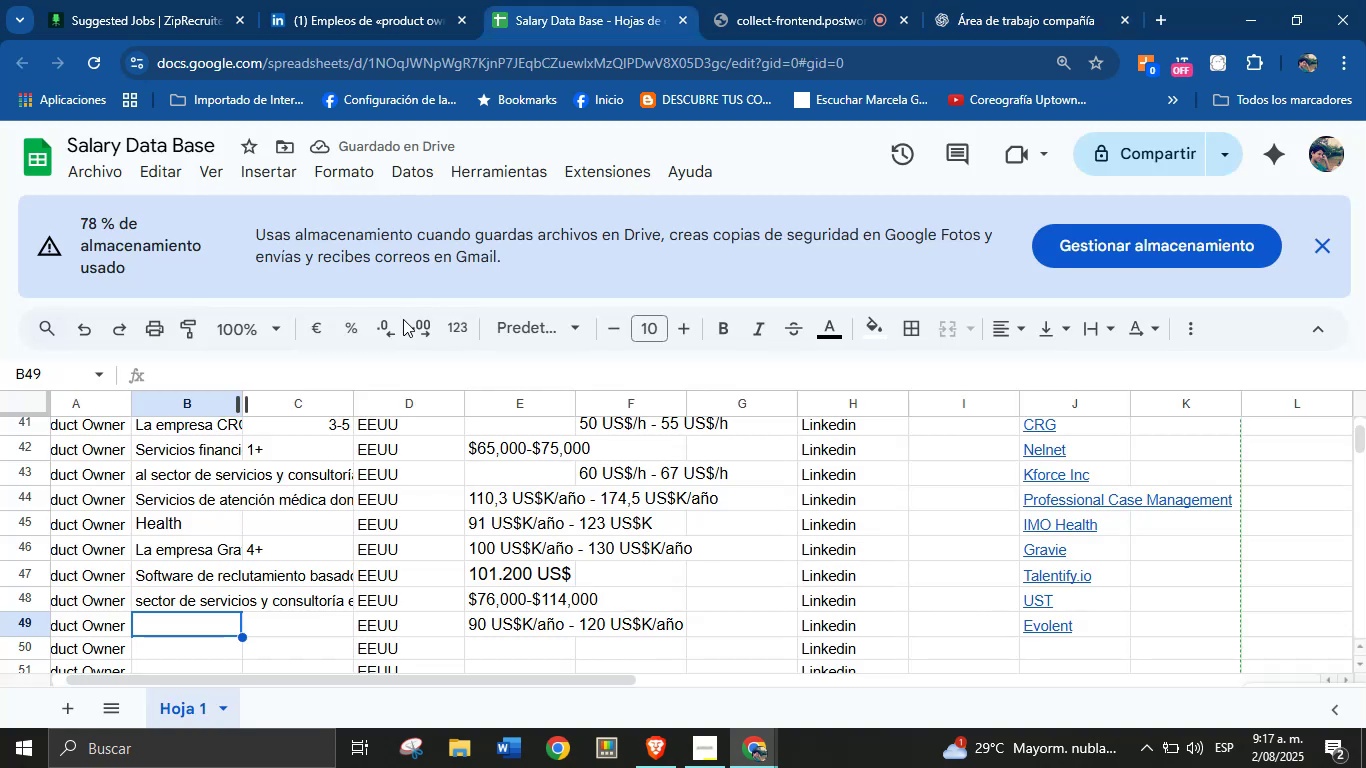 
key(Control+V)
 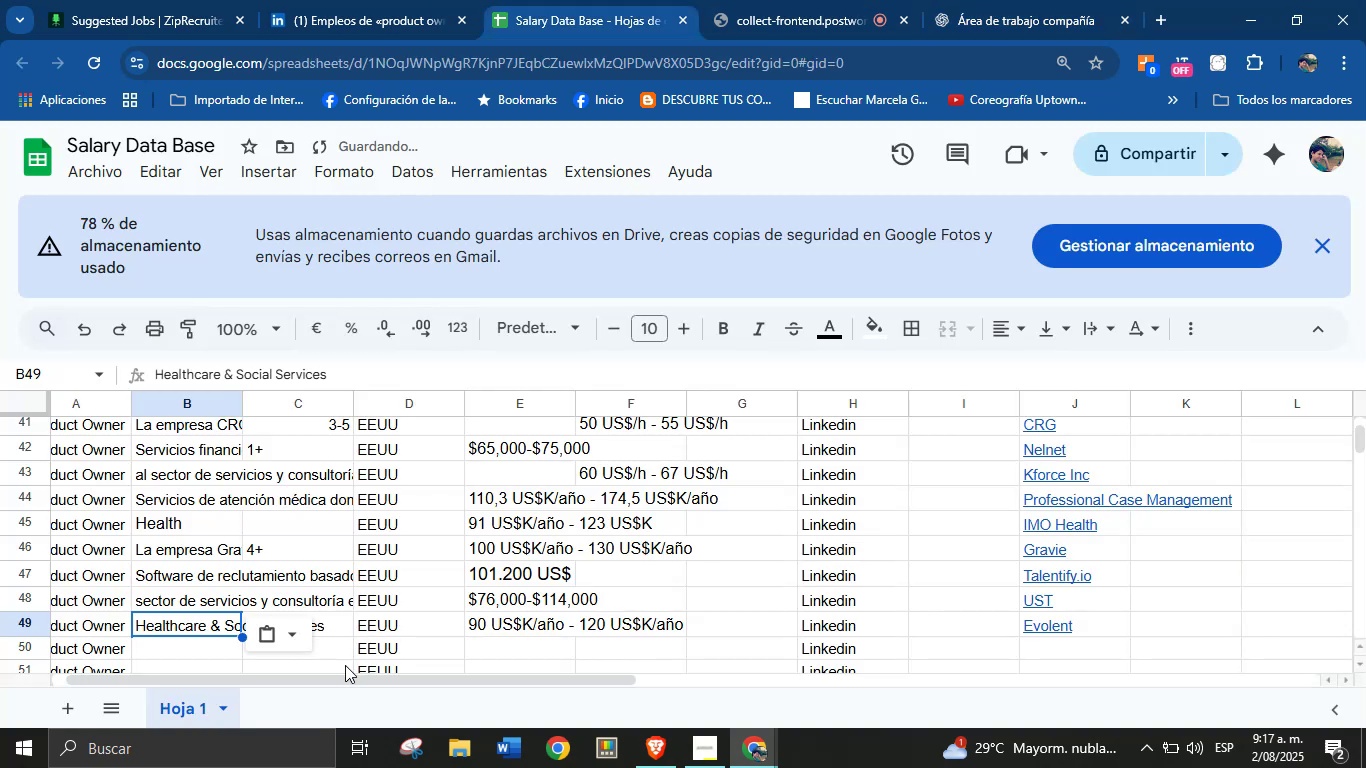 
left_click([338, 654])
 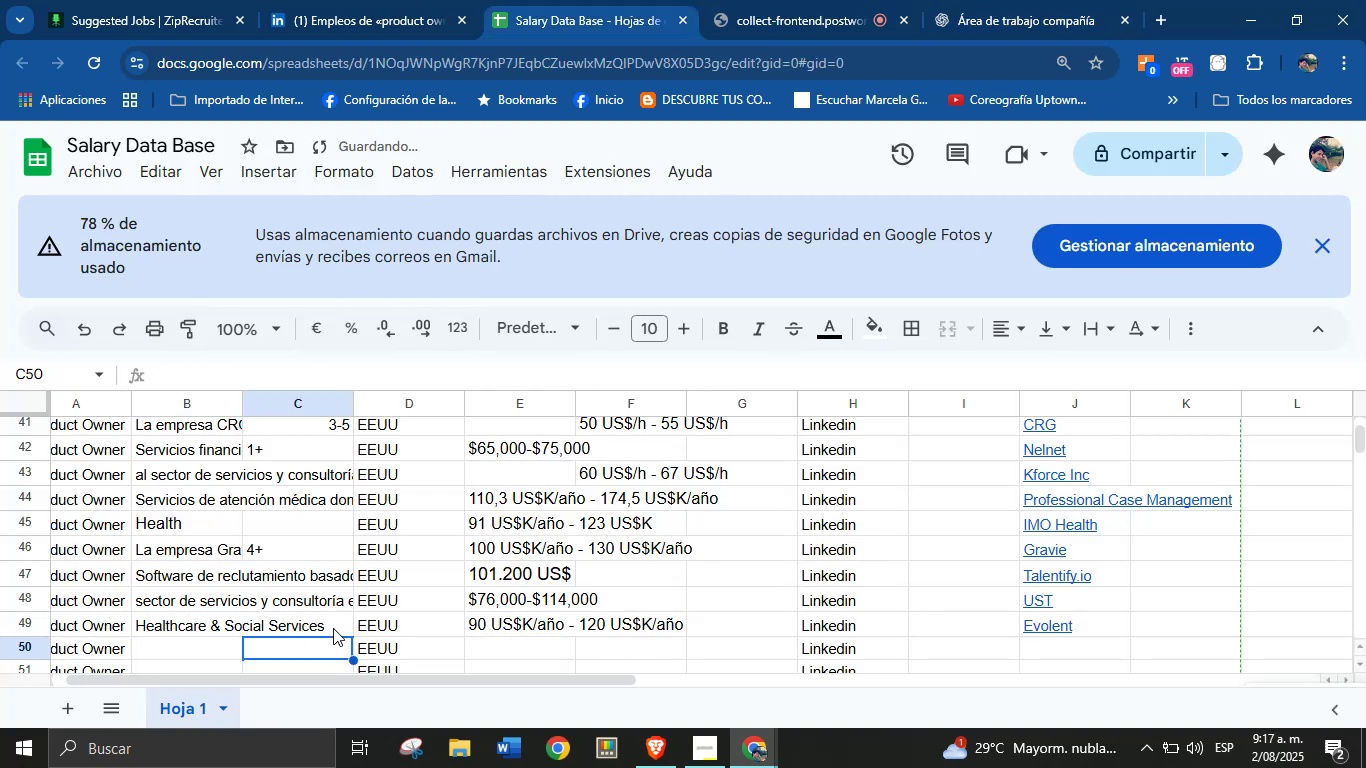 
double_click([333, 626])
 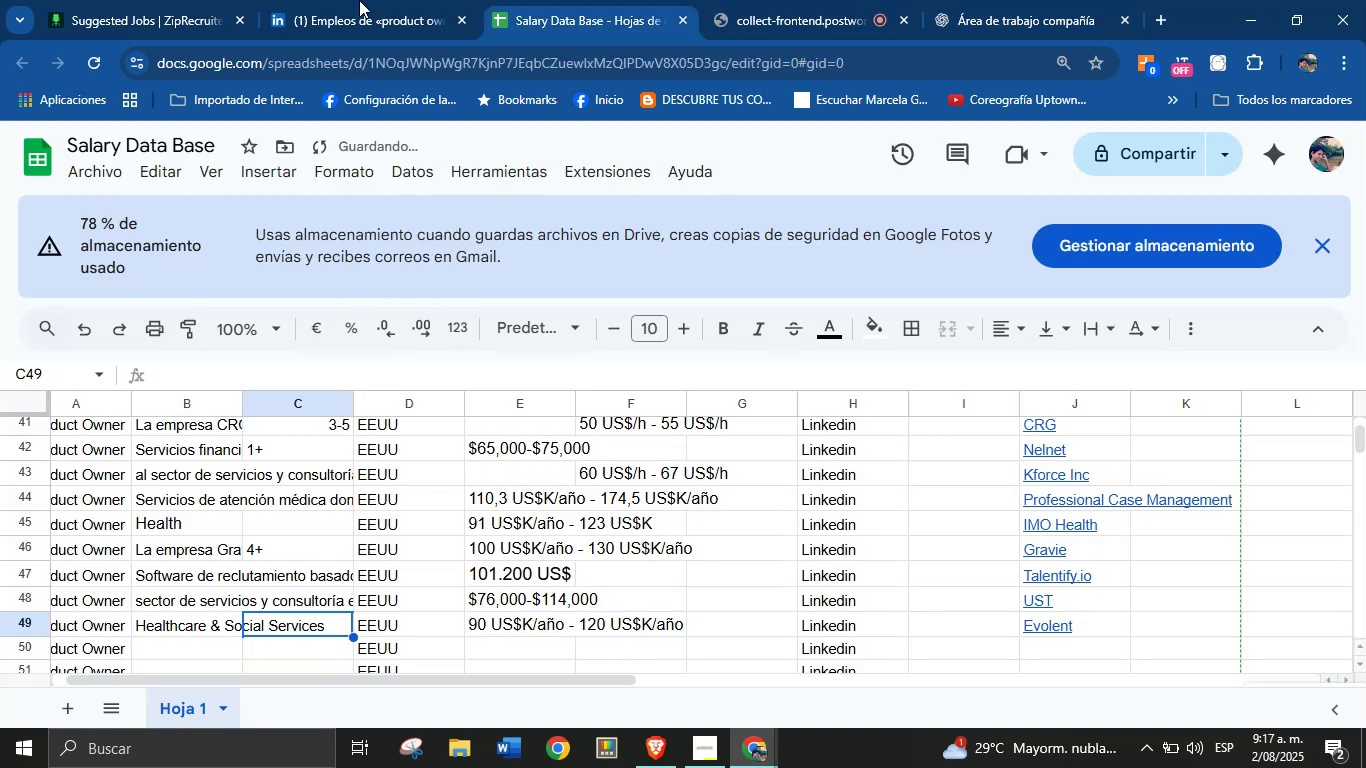 
left_click([353, 0])
 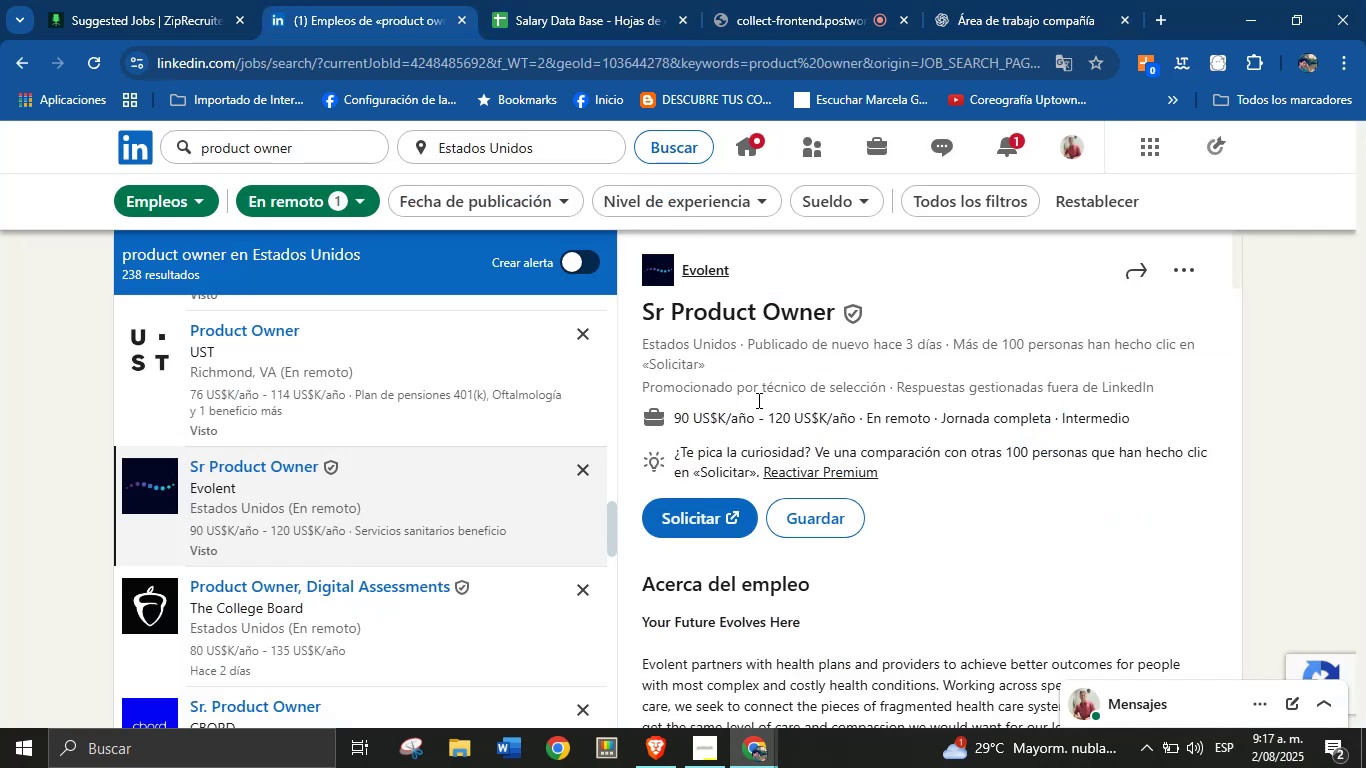 
scroll: coordinate [915, 514], scroll_direction: down, amount: 5.0
 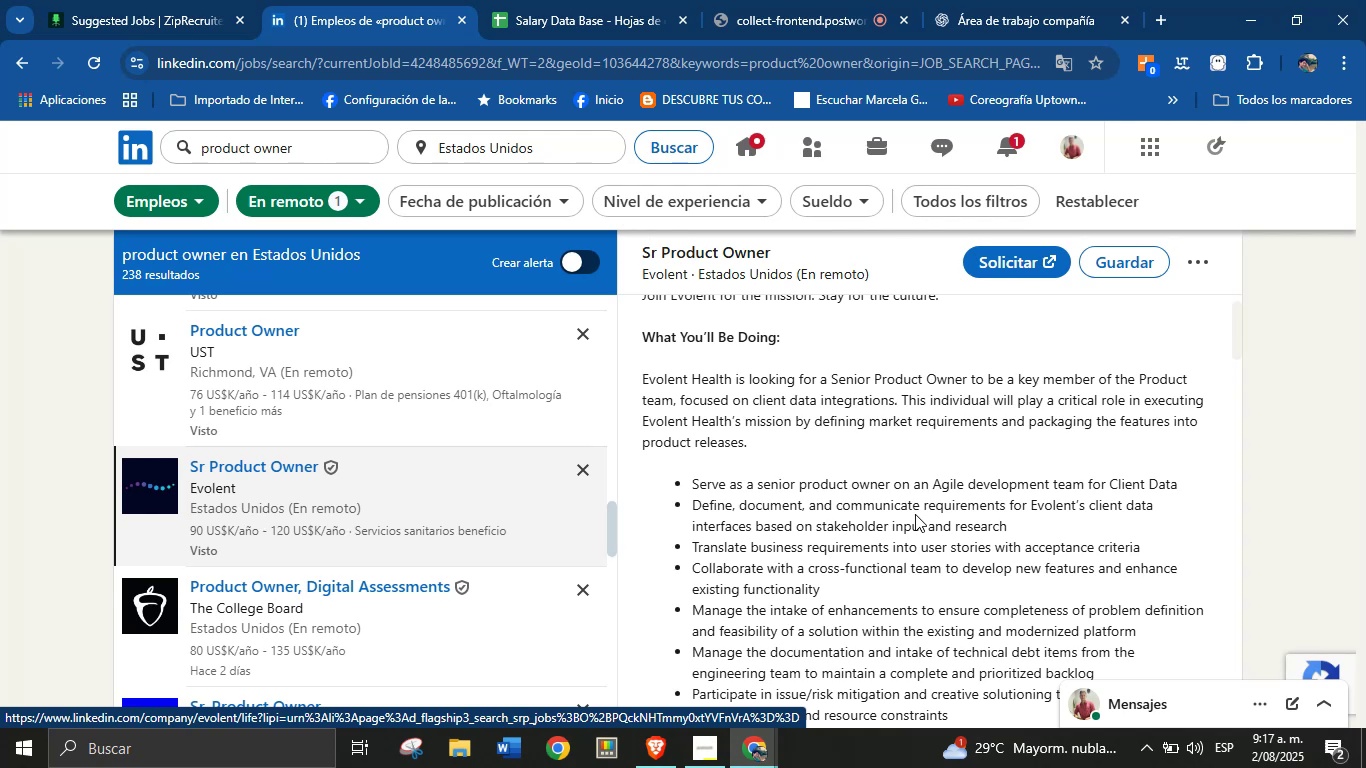 
wait(14.17)
 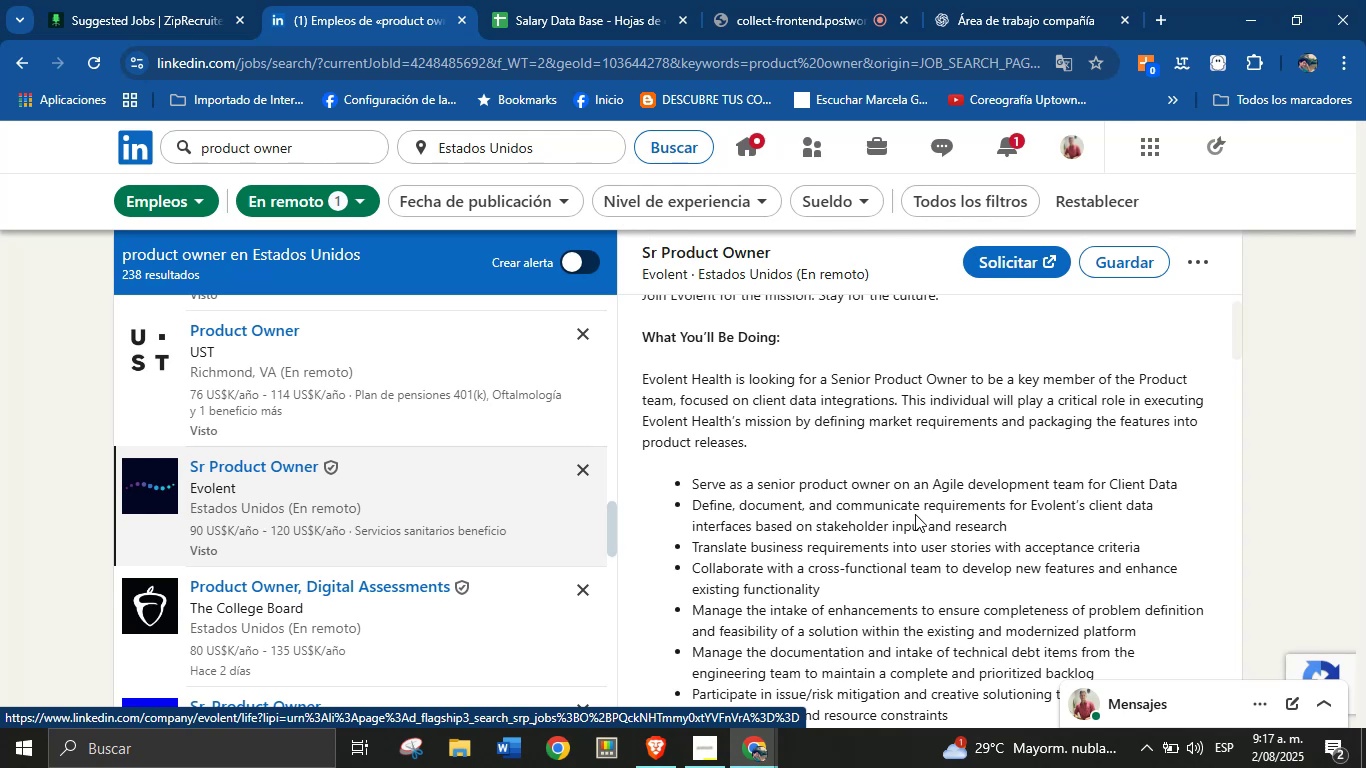 
scroll: coordinate [860, 532], scroll_direction: down, amount: 10.0
 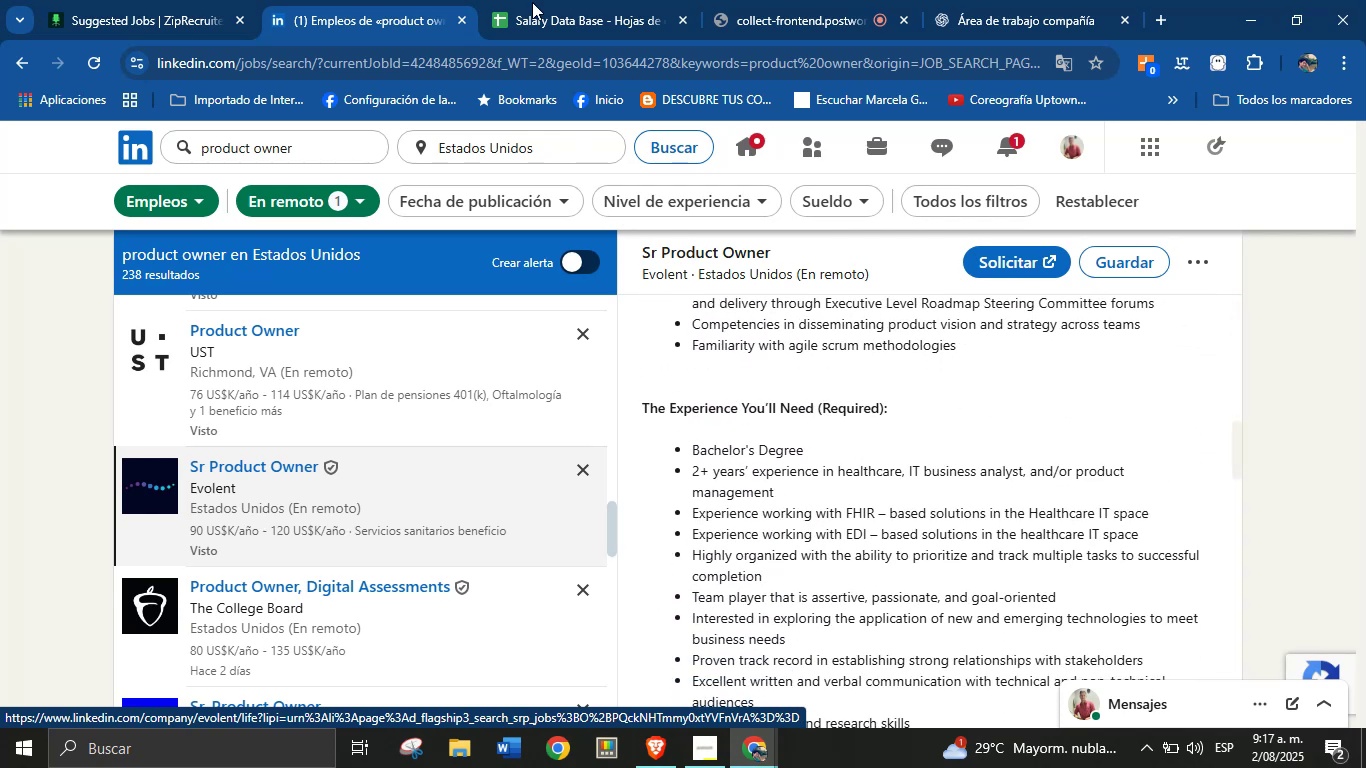 
left_click([549, 0])
 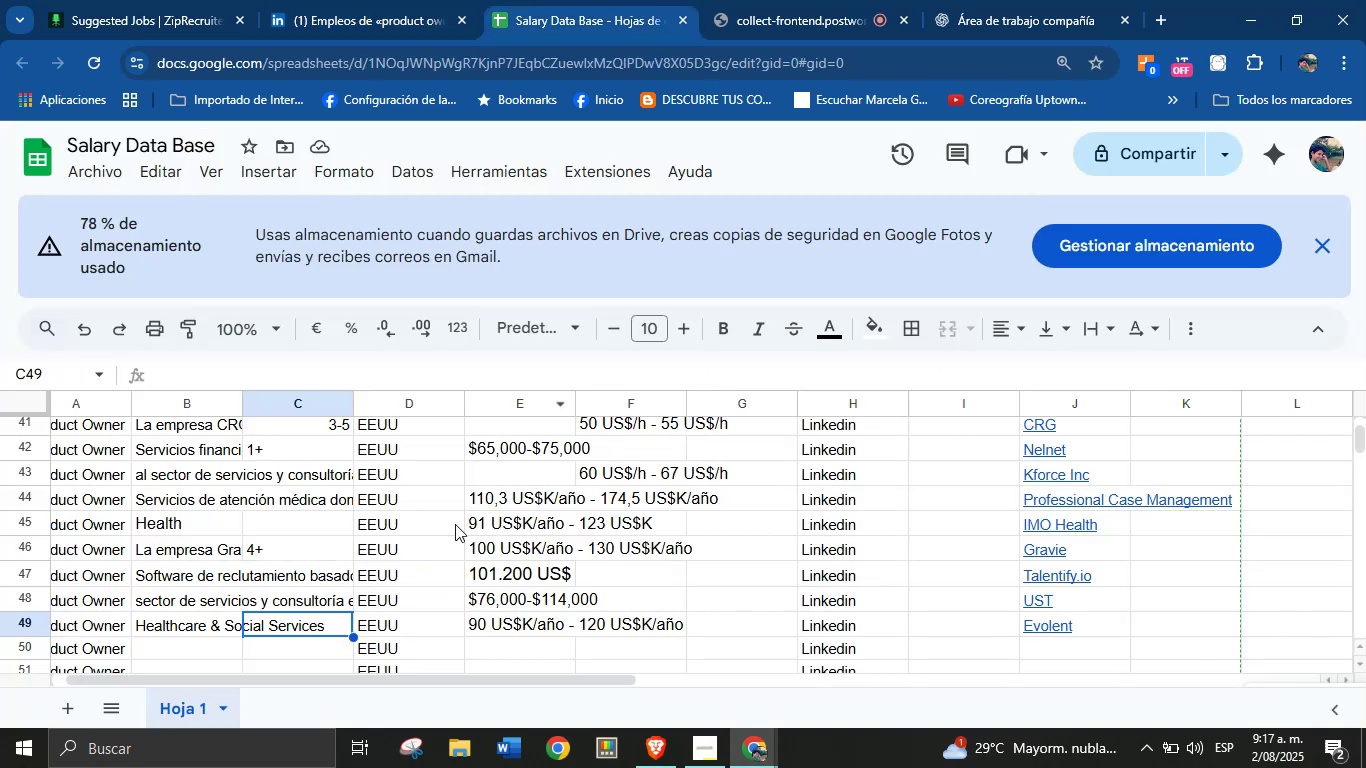 
key(2)
 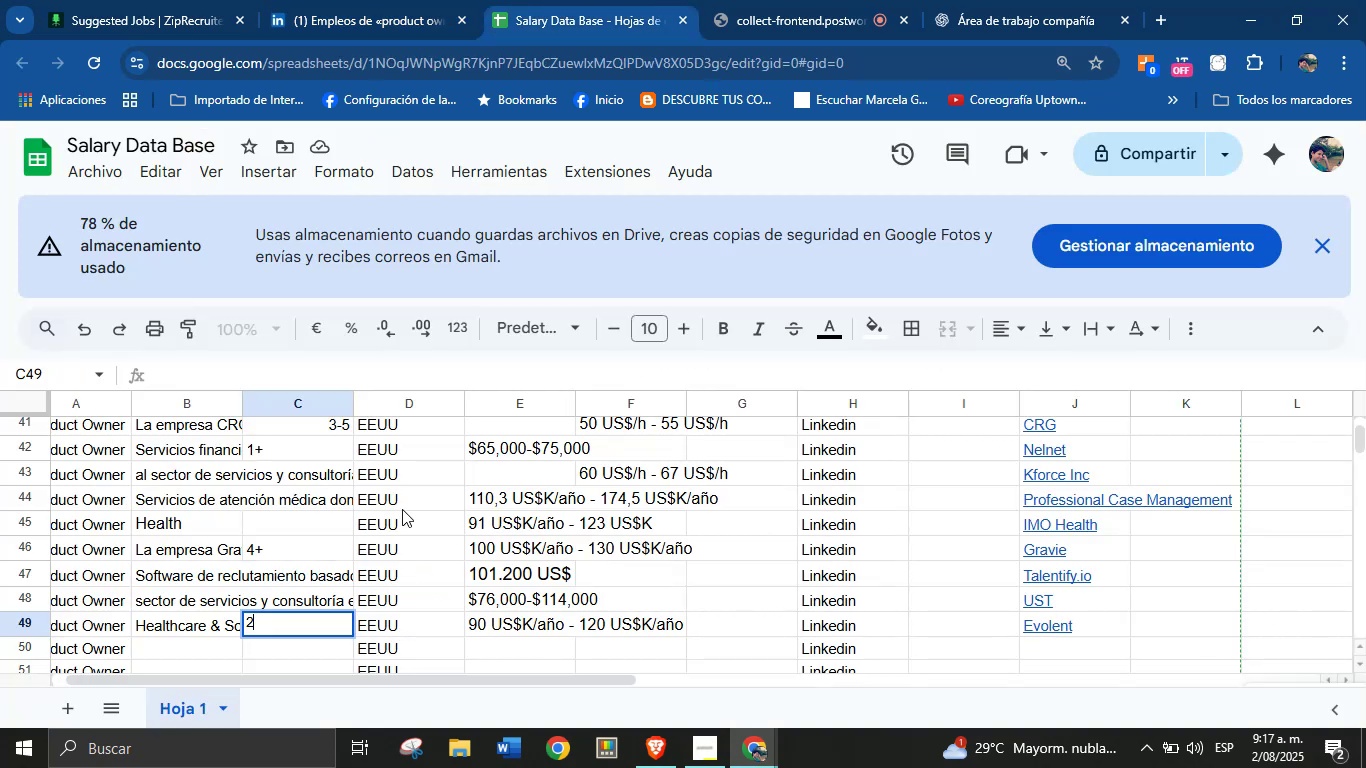 
key(Equal)
 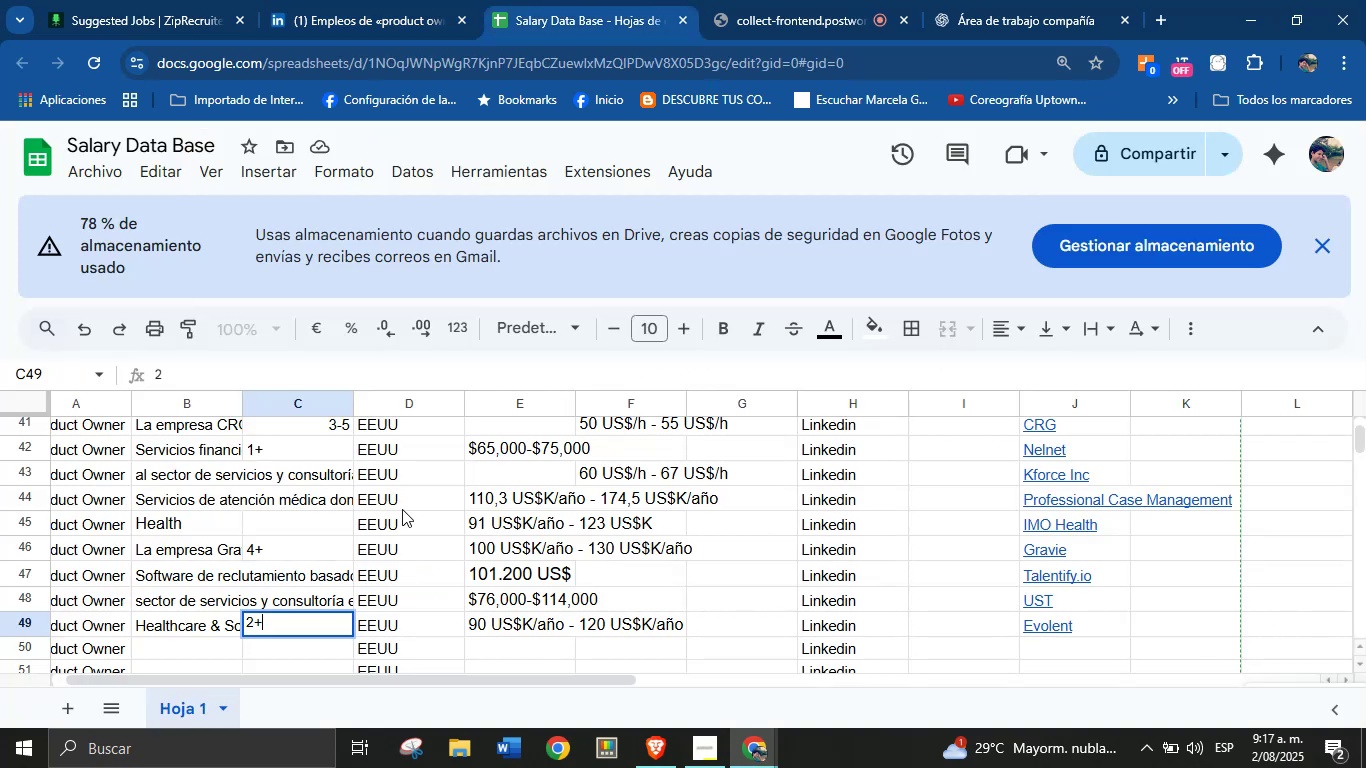 
key(Enter)
 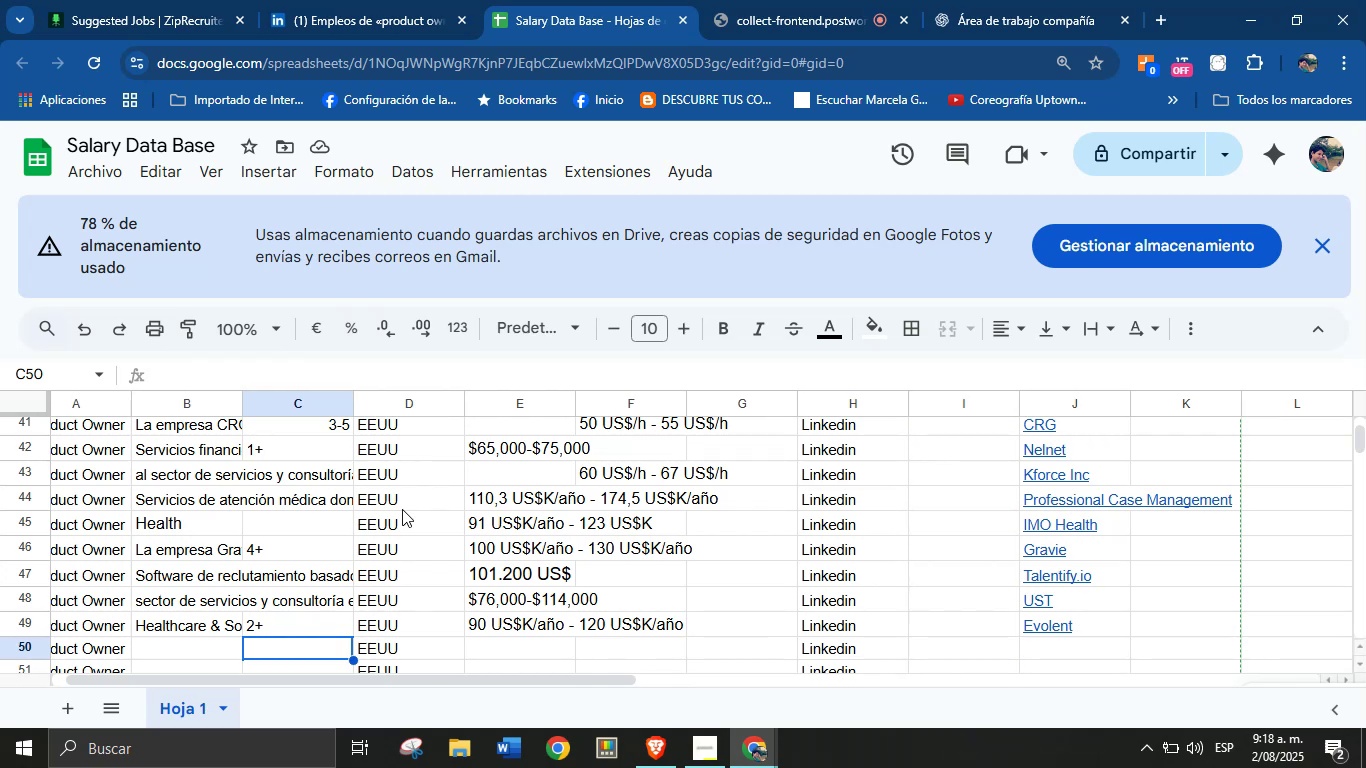 
wait(22.44)
 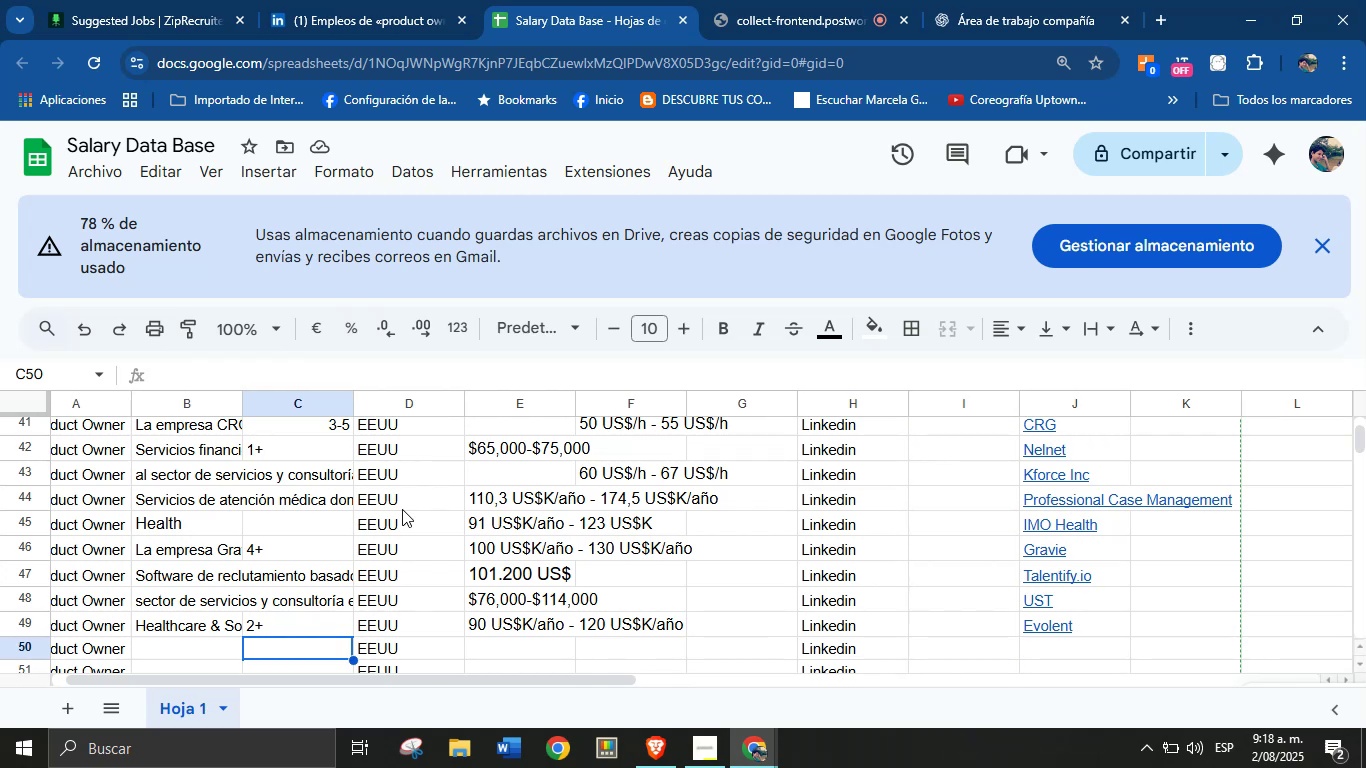 
scroll: coordinate [451, 509], scroll_direction: down, amount: 1.0
 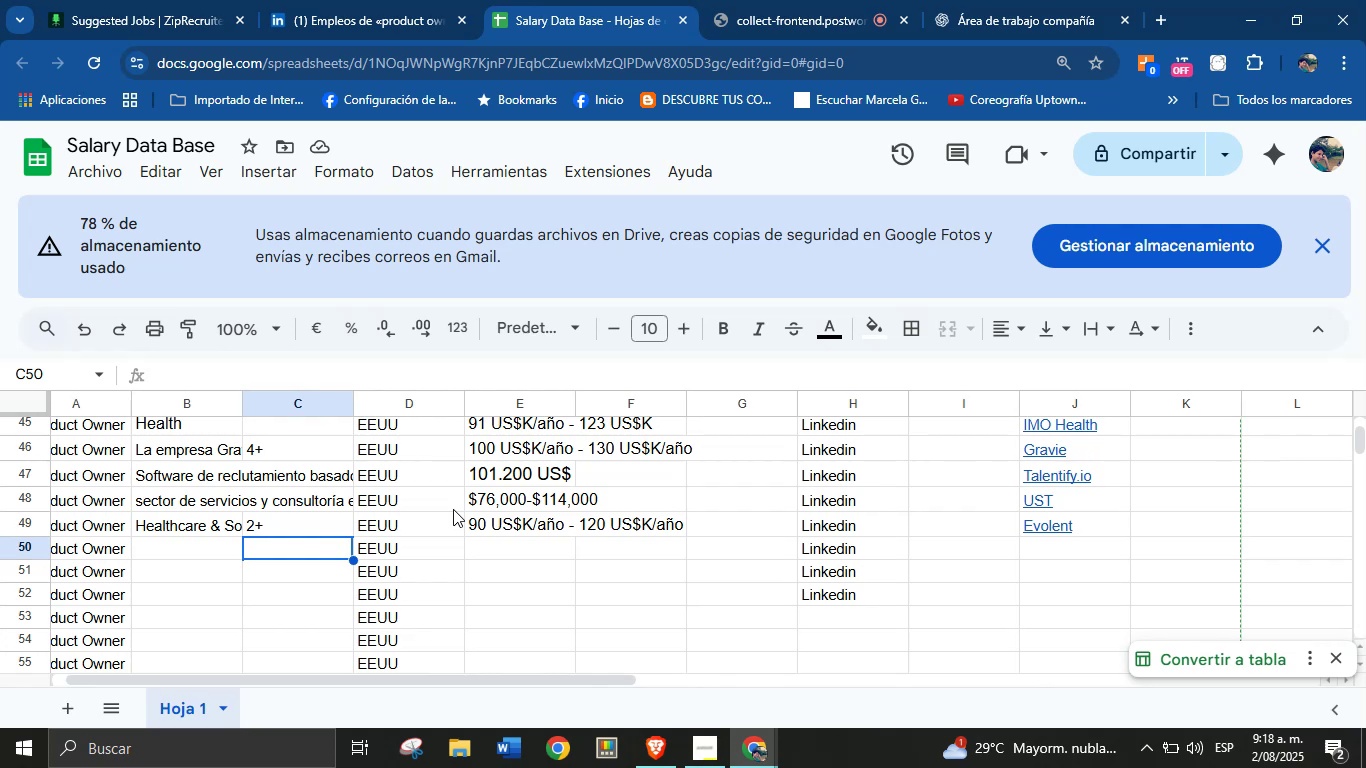 
wait(18.83)
 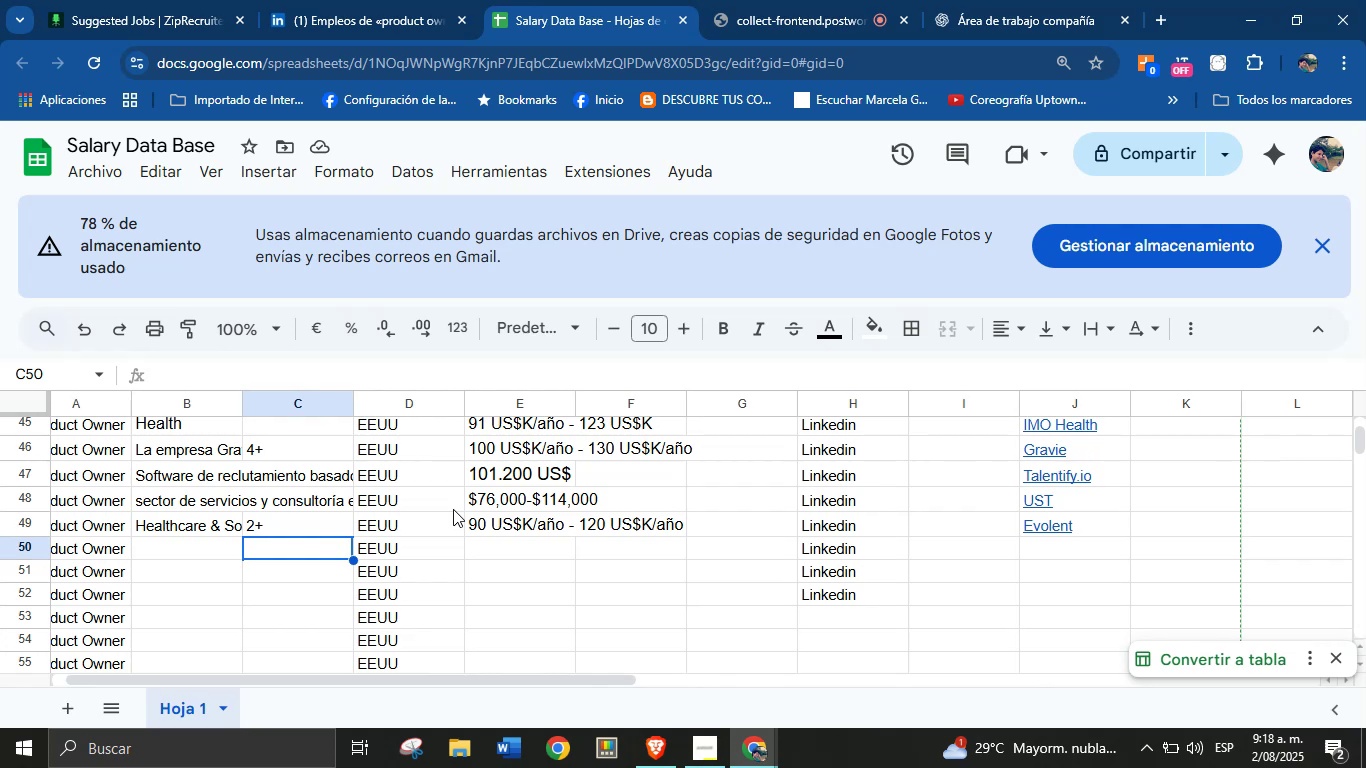 
left_click([346, 0])
 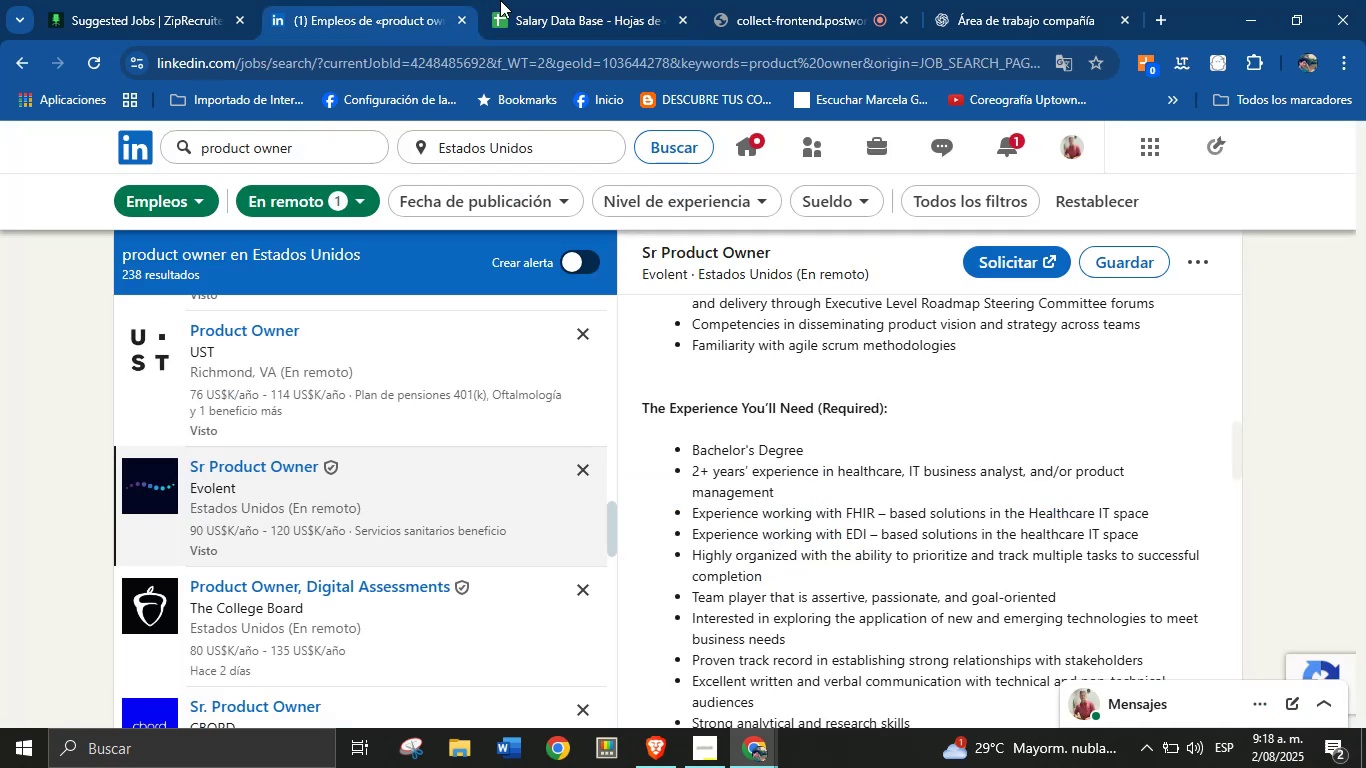 
left_click([544, 0])
 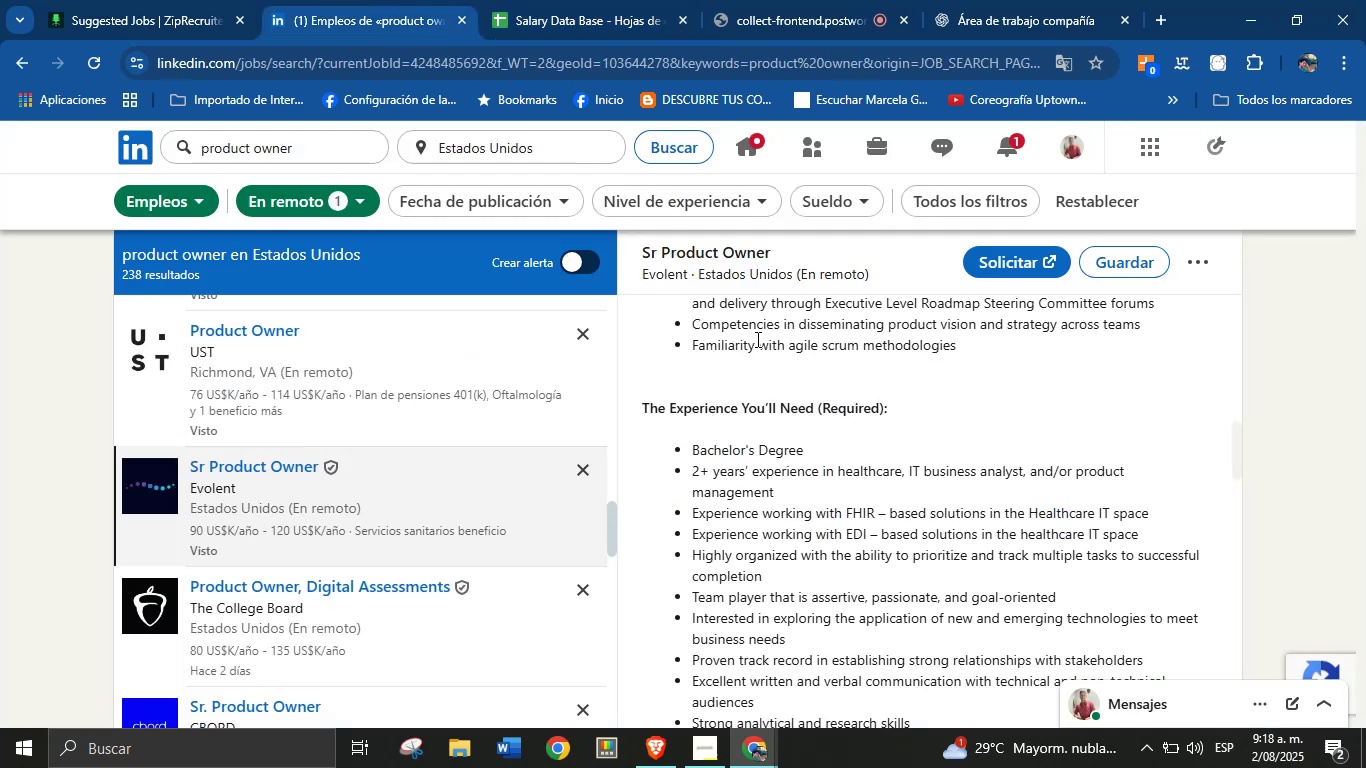 
wait(5.53)
 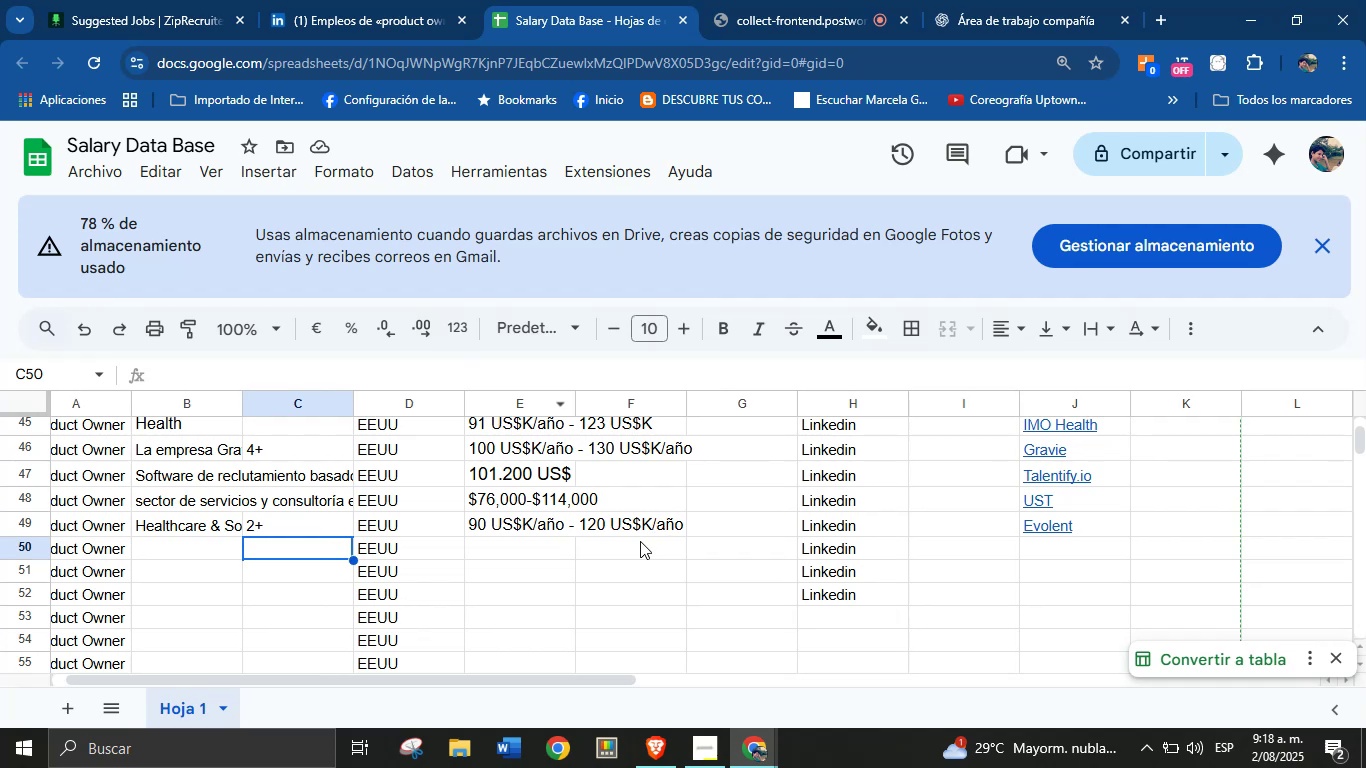 
left_click([618, 0])
 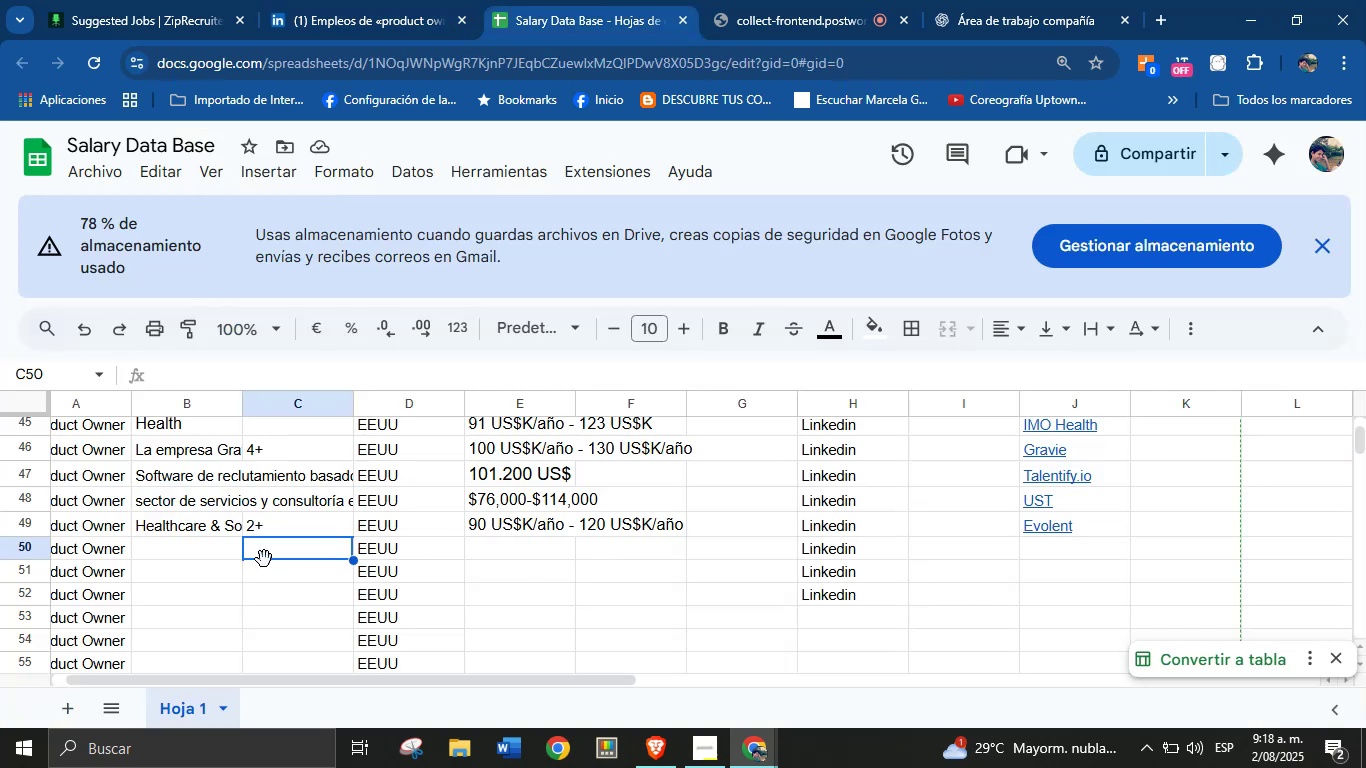 
left_click([198, 547])
 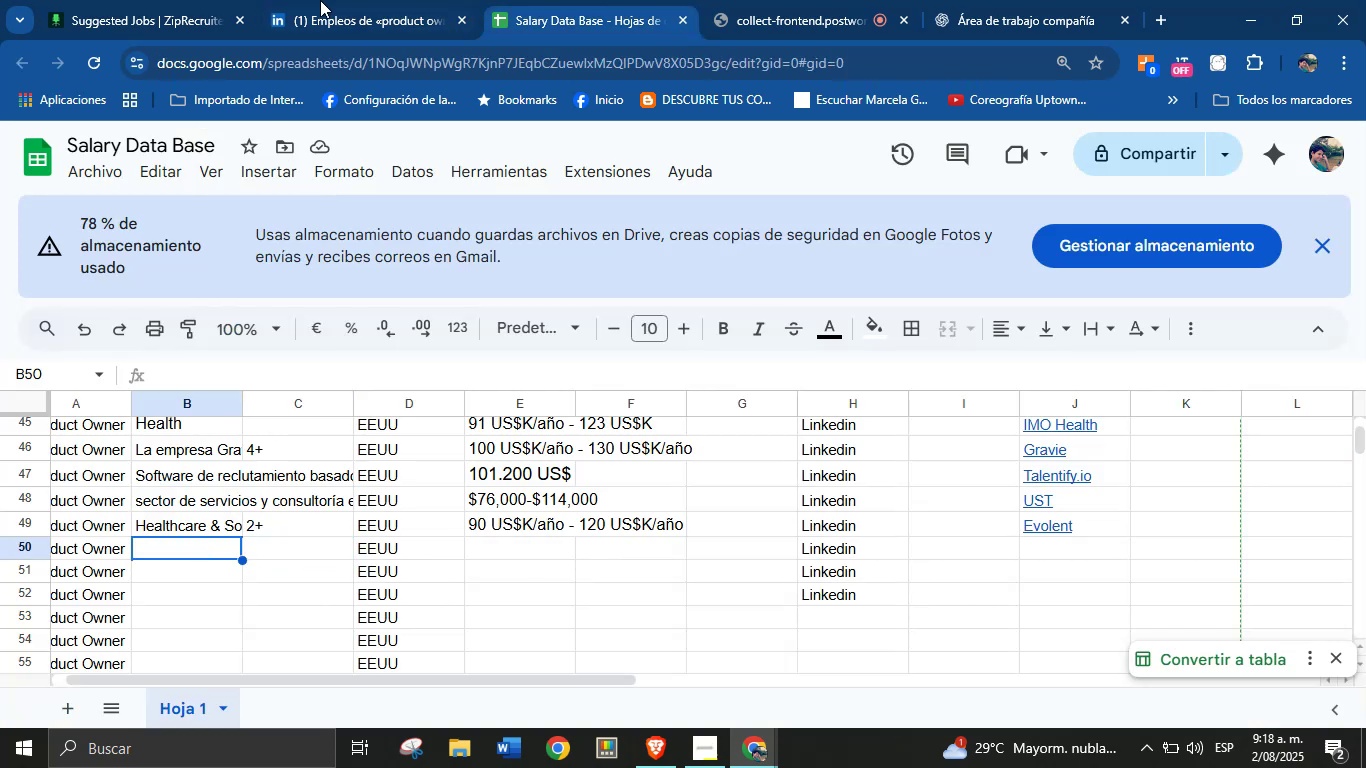 
left_click([346, 0])
 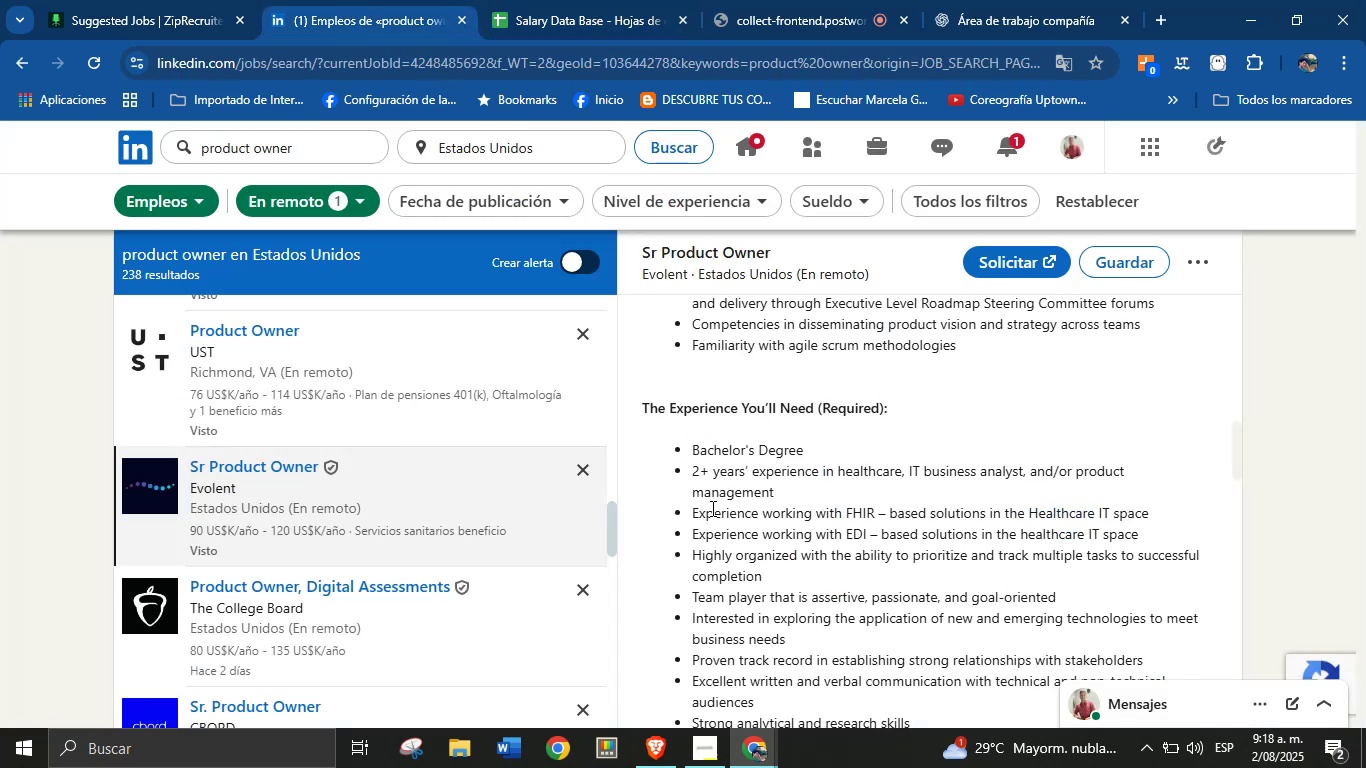 
scroll: coordinate [404, 592], scroll_direction: down, amount: 1.0
 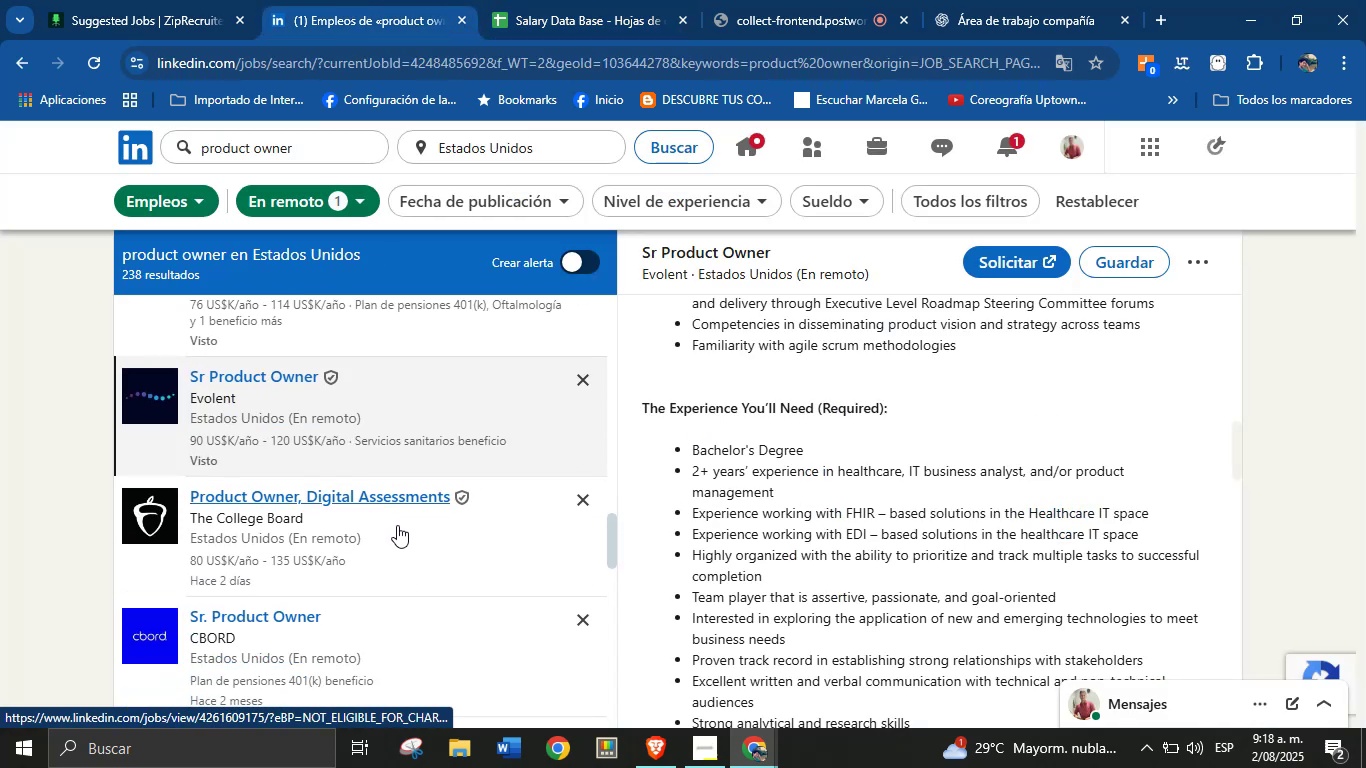 
left_click([397, 524])
 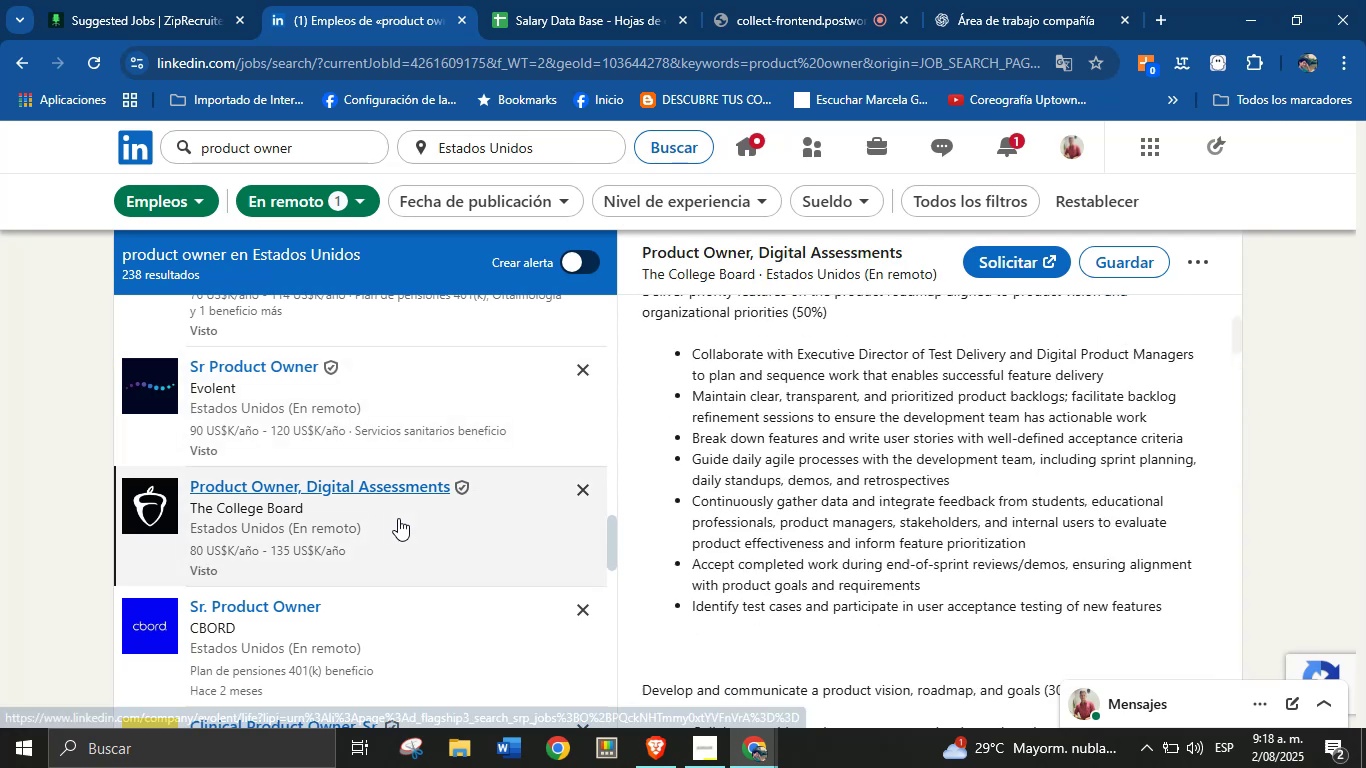 
scroll: coordinate [826, 485], scroll_direction: up, amount: 2.0
 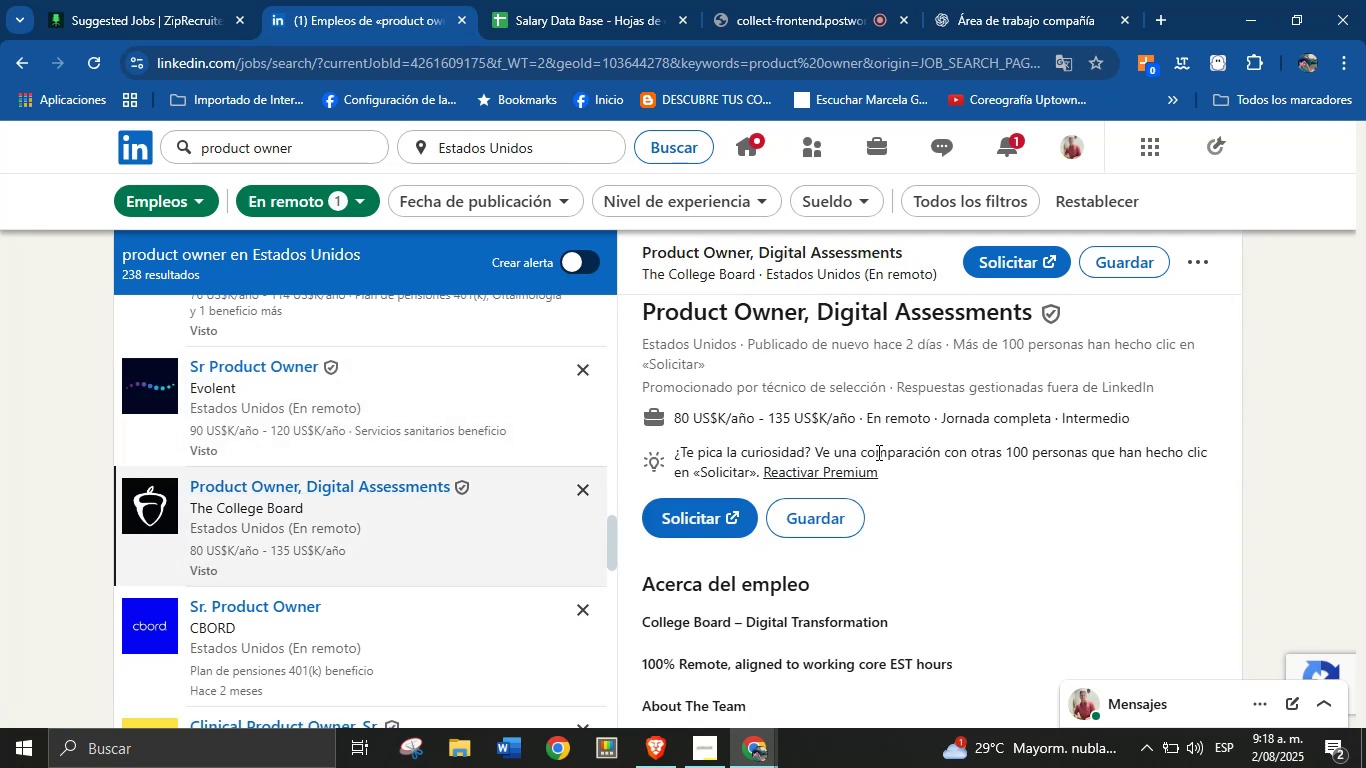 
wait(10.18)
 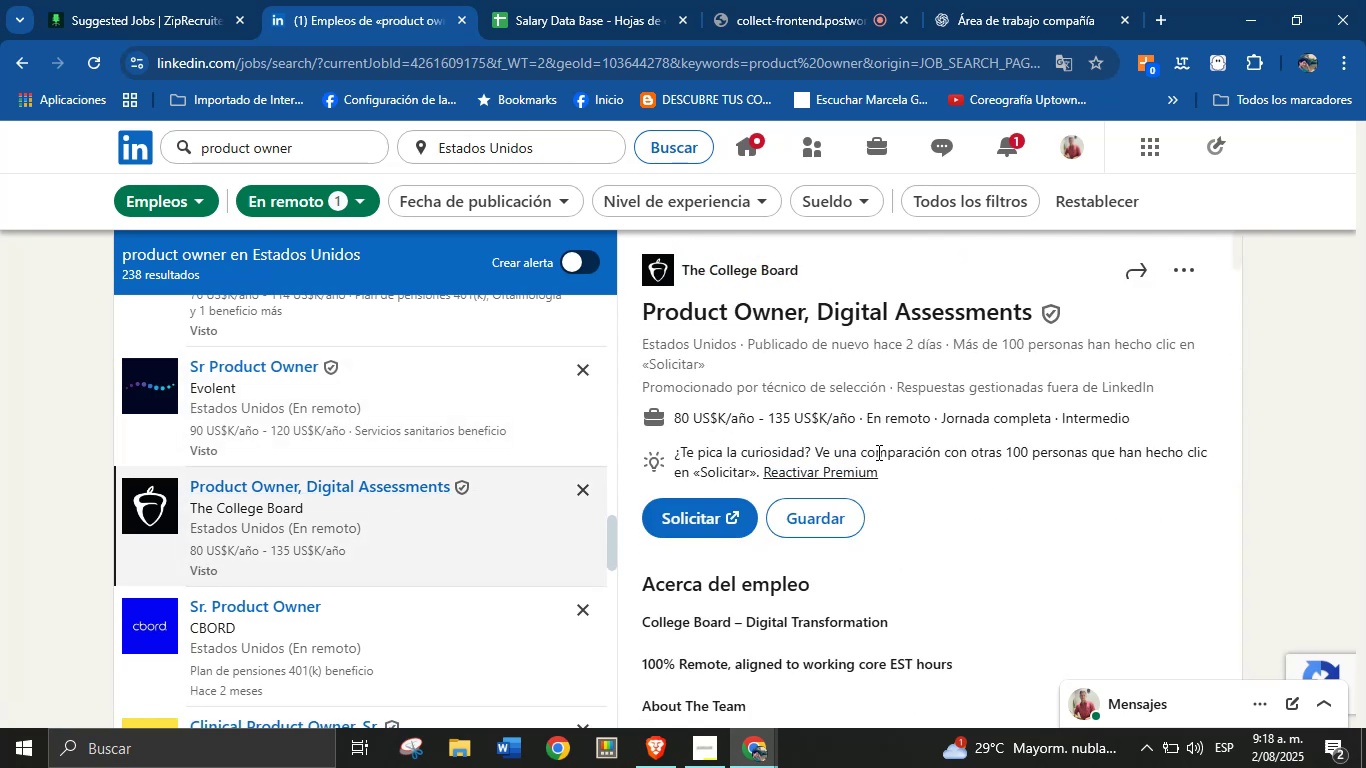 
key(Control+C)
 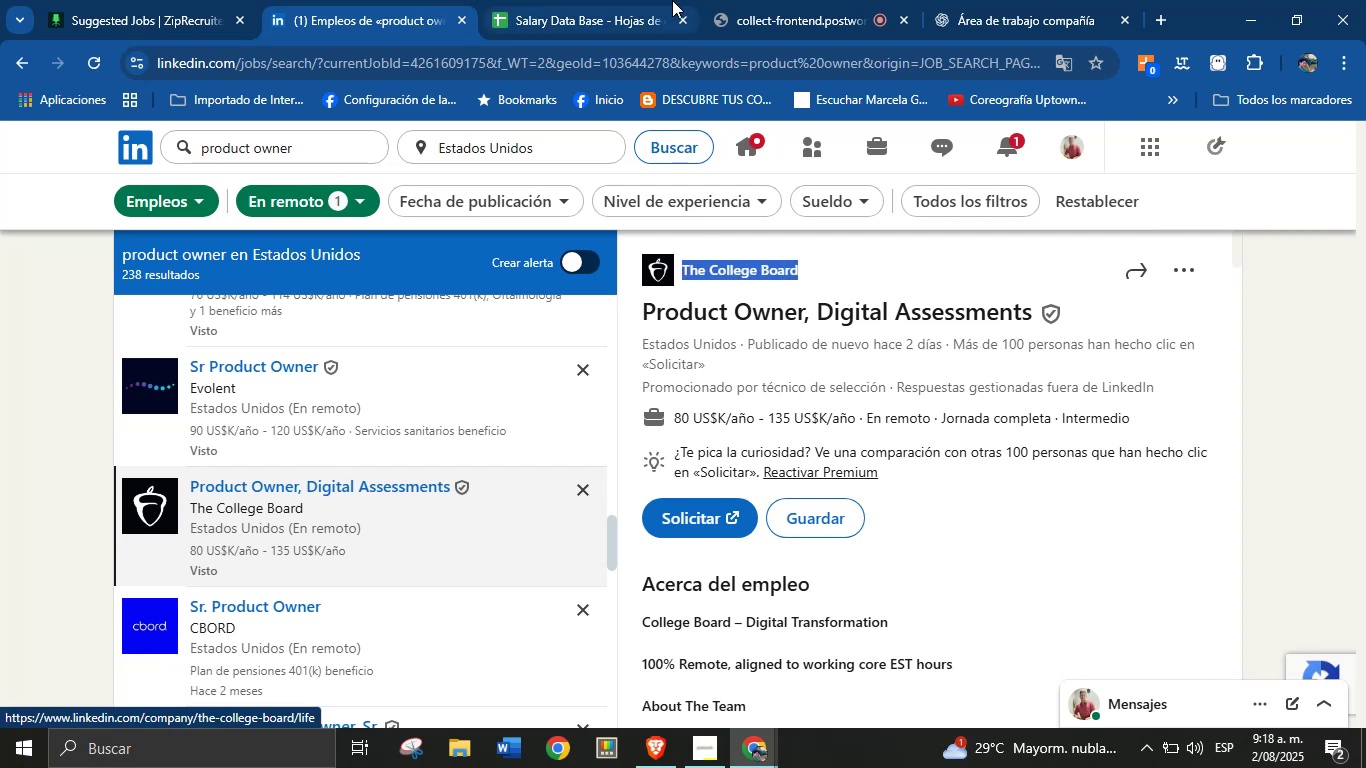 
left_click([629, 0])
 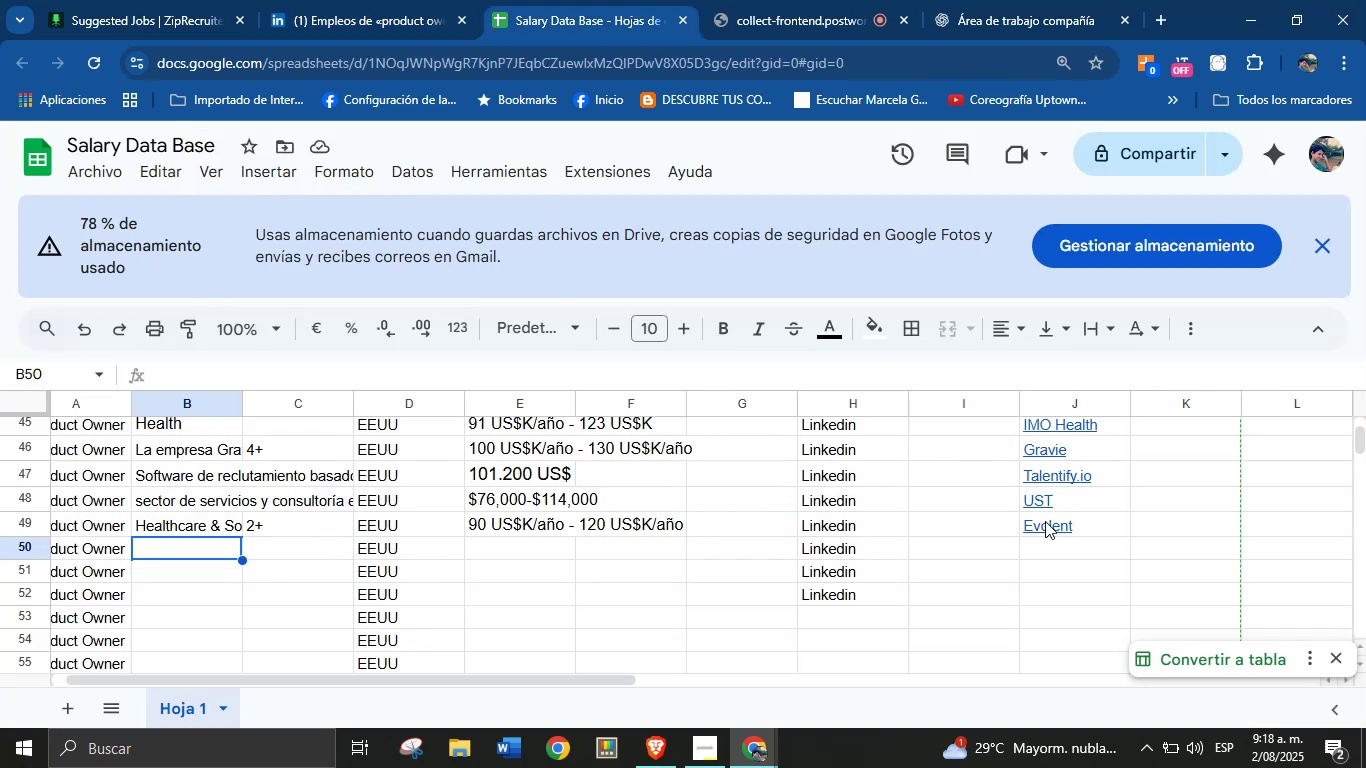 
left_click([1067, 540])
 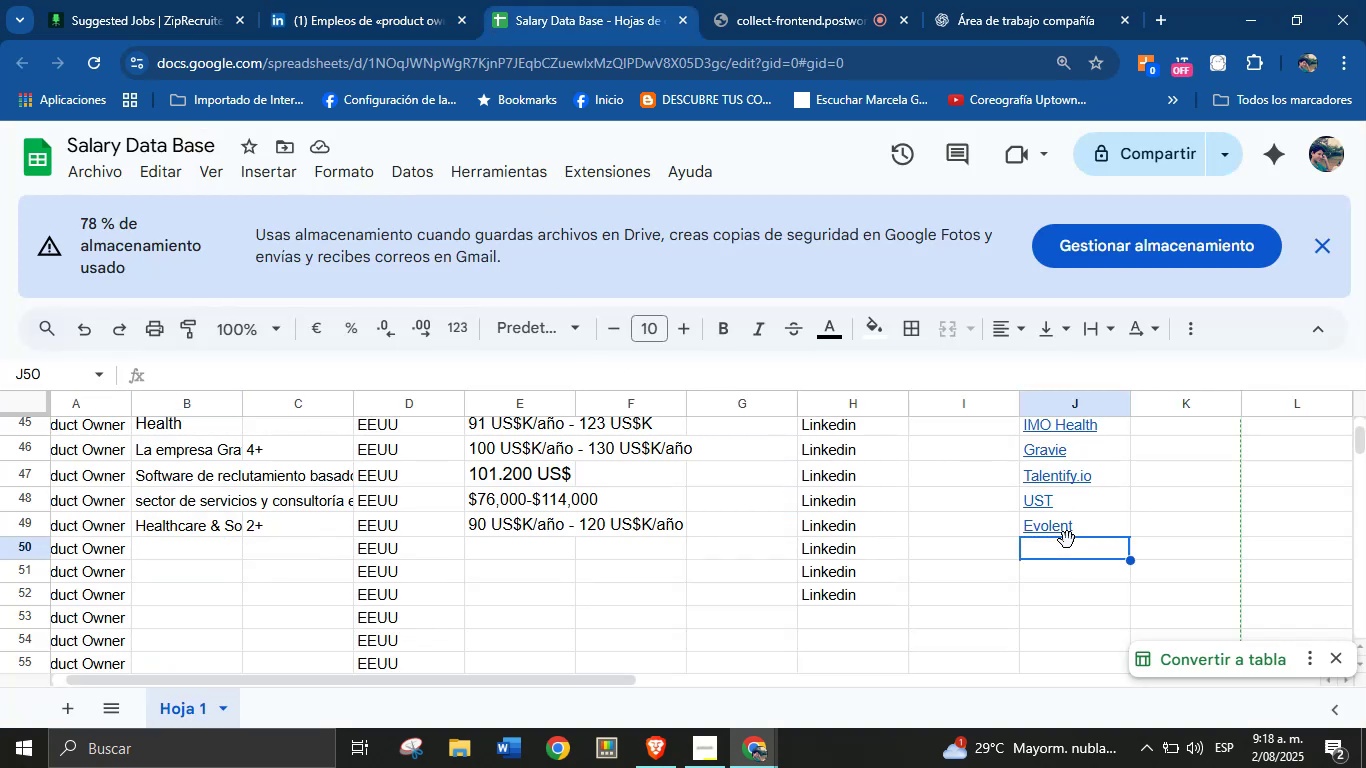 
key(Control+V)
 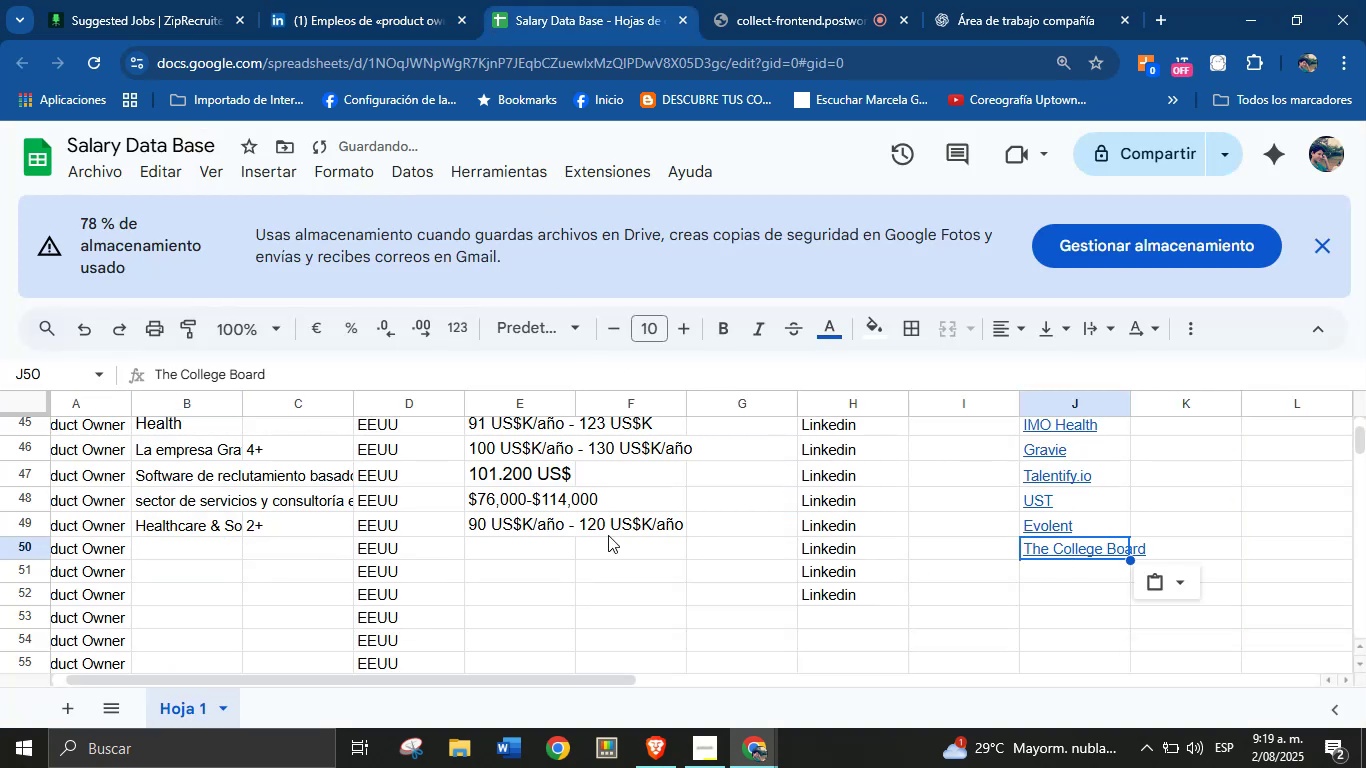 
left_click([527, 550])
 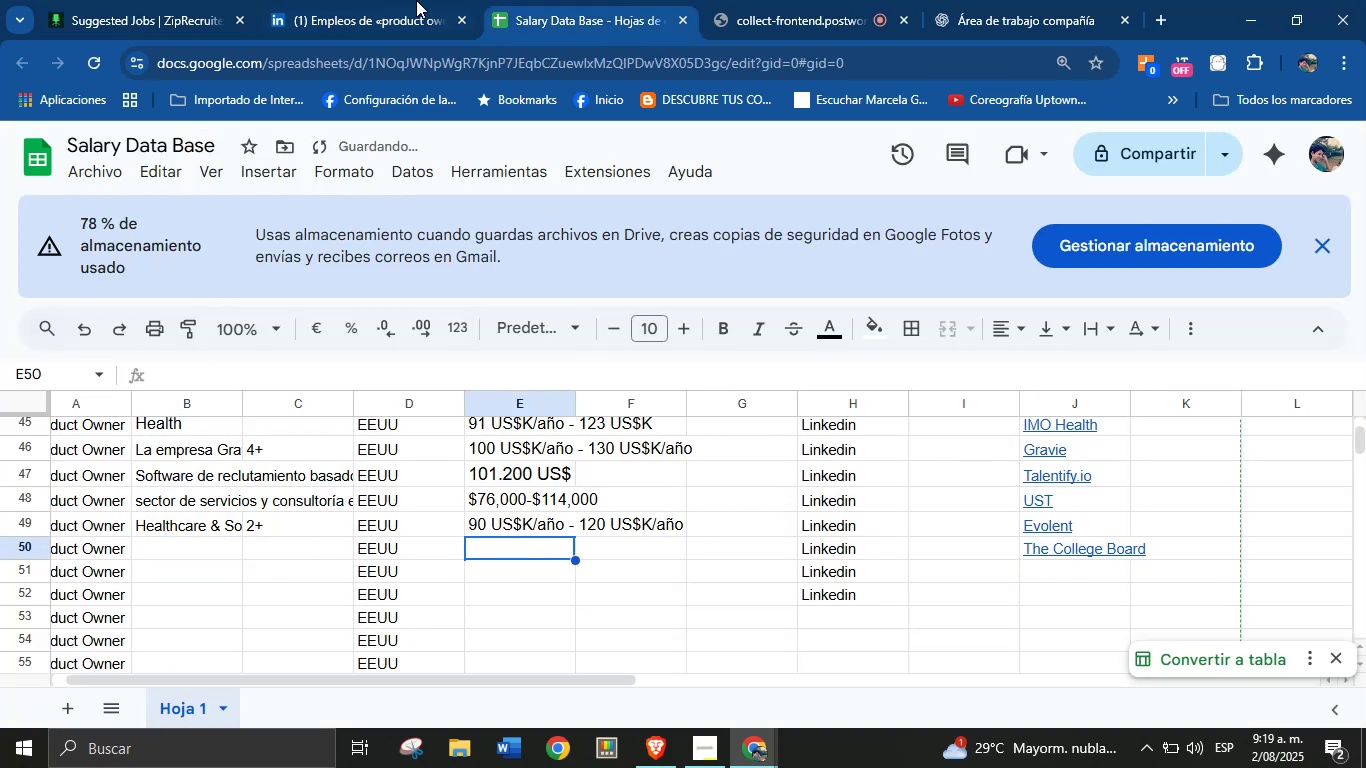 
left_click([380, 0])
 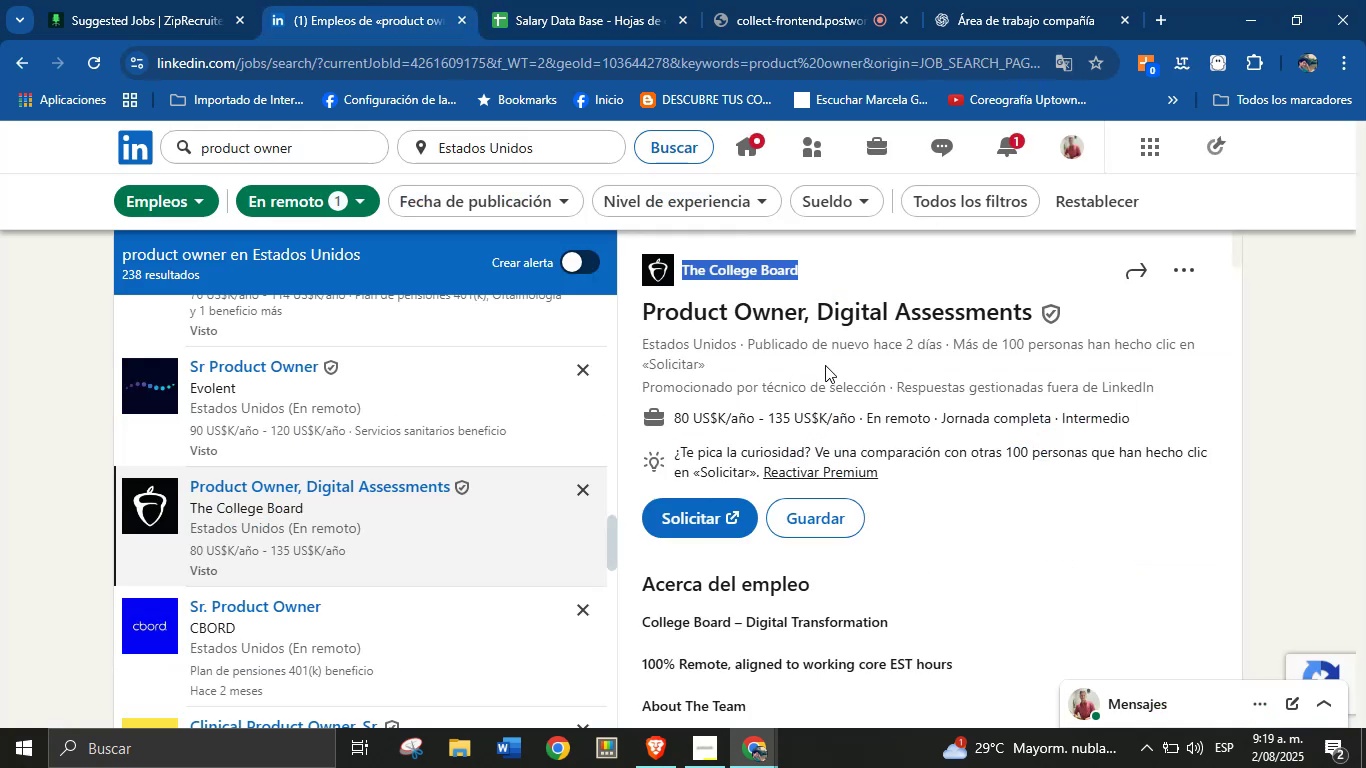 
left_click([860, 389])
 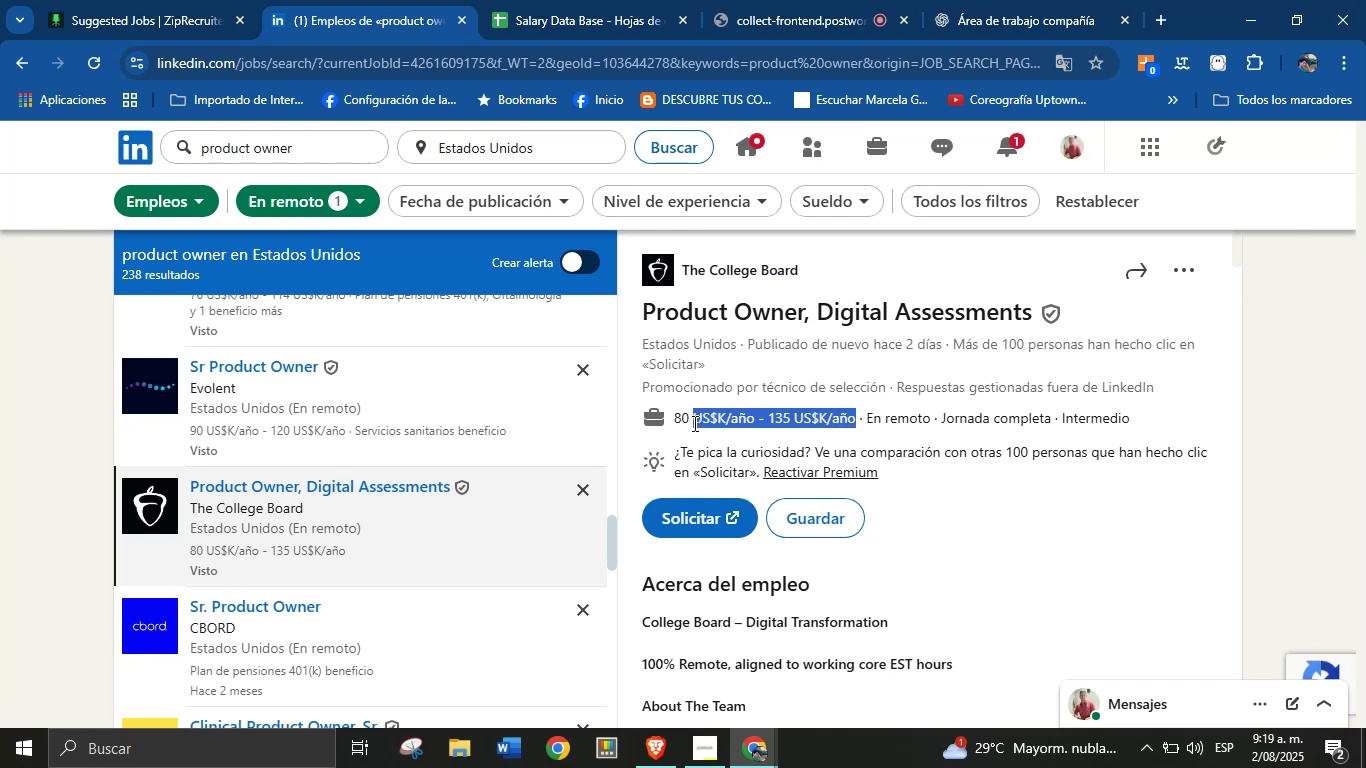 
key(Control+C)
 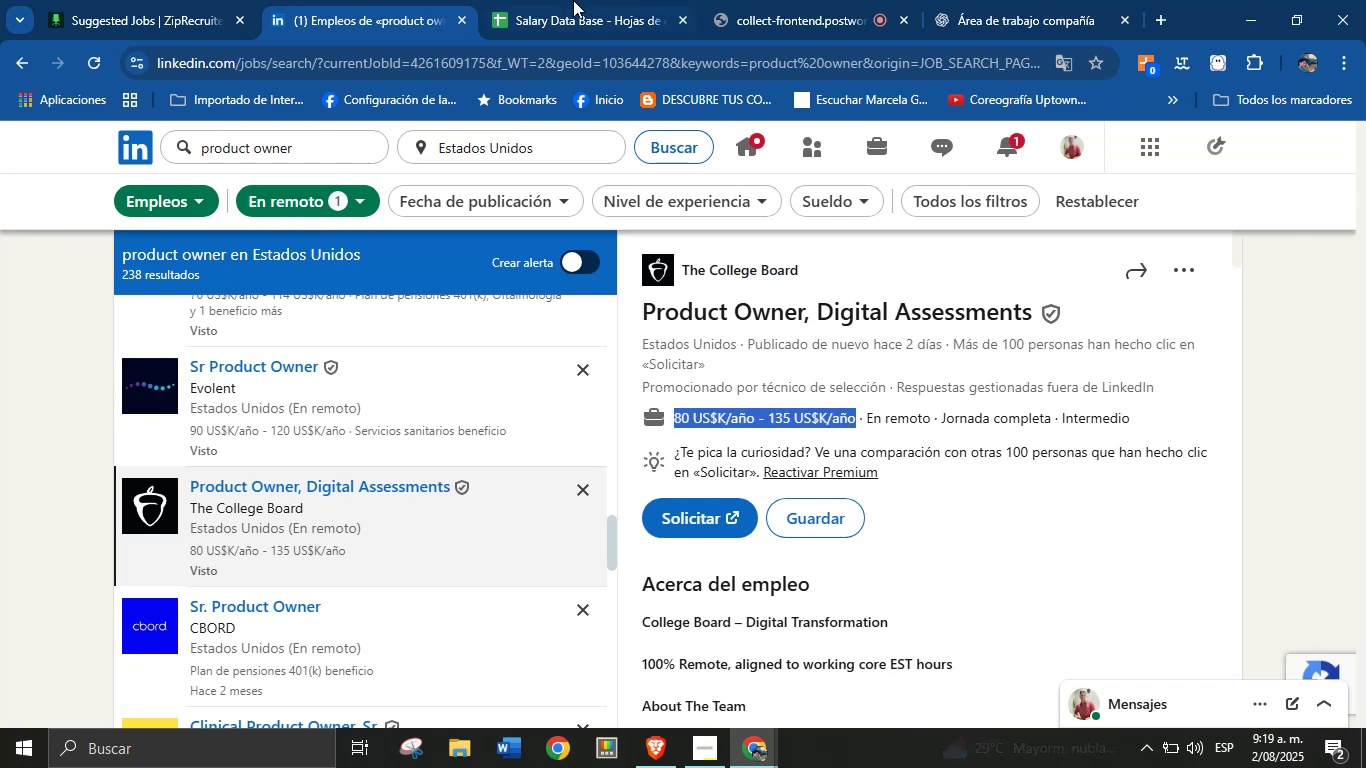 
left_click([574, 0])
 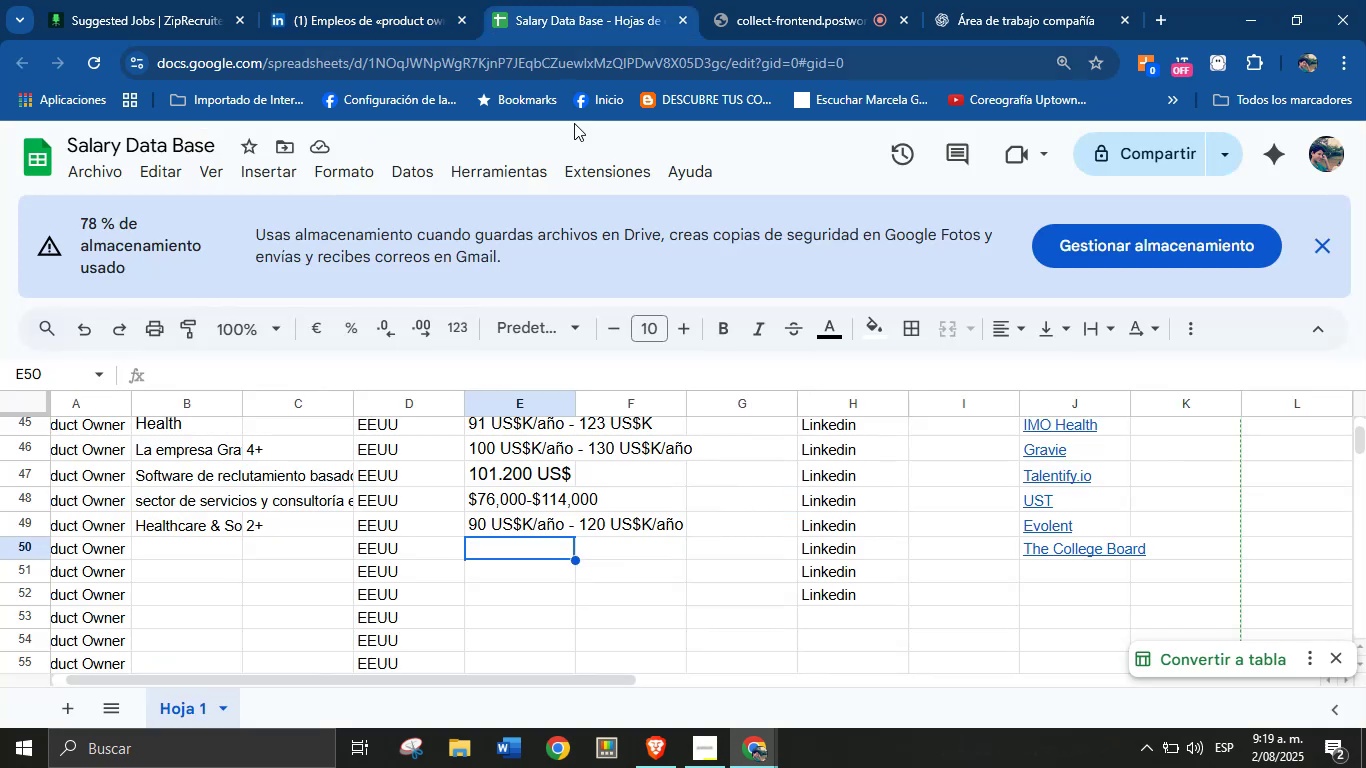 
key(Control+V)
 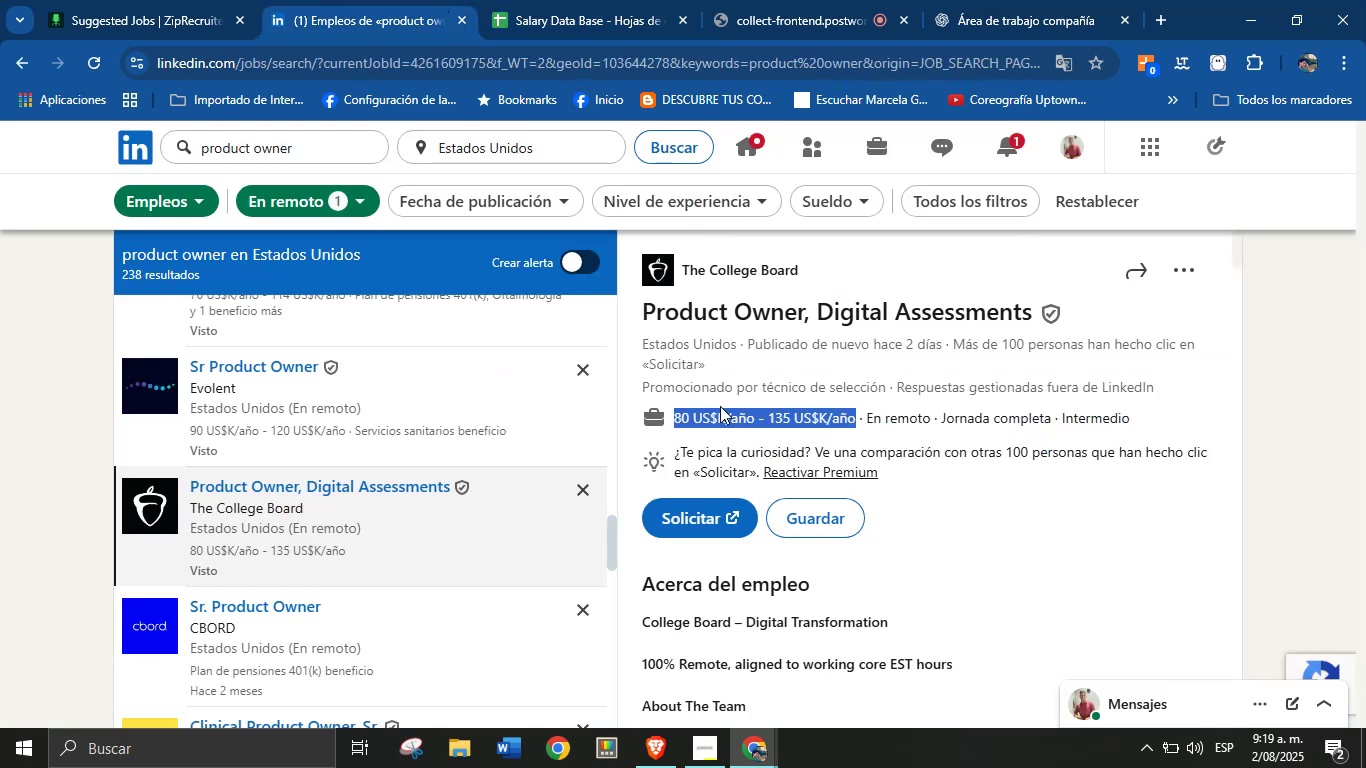 
left_click([971, 421])
 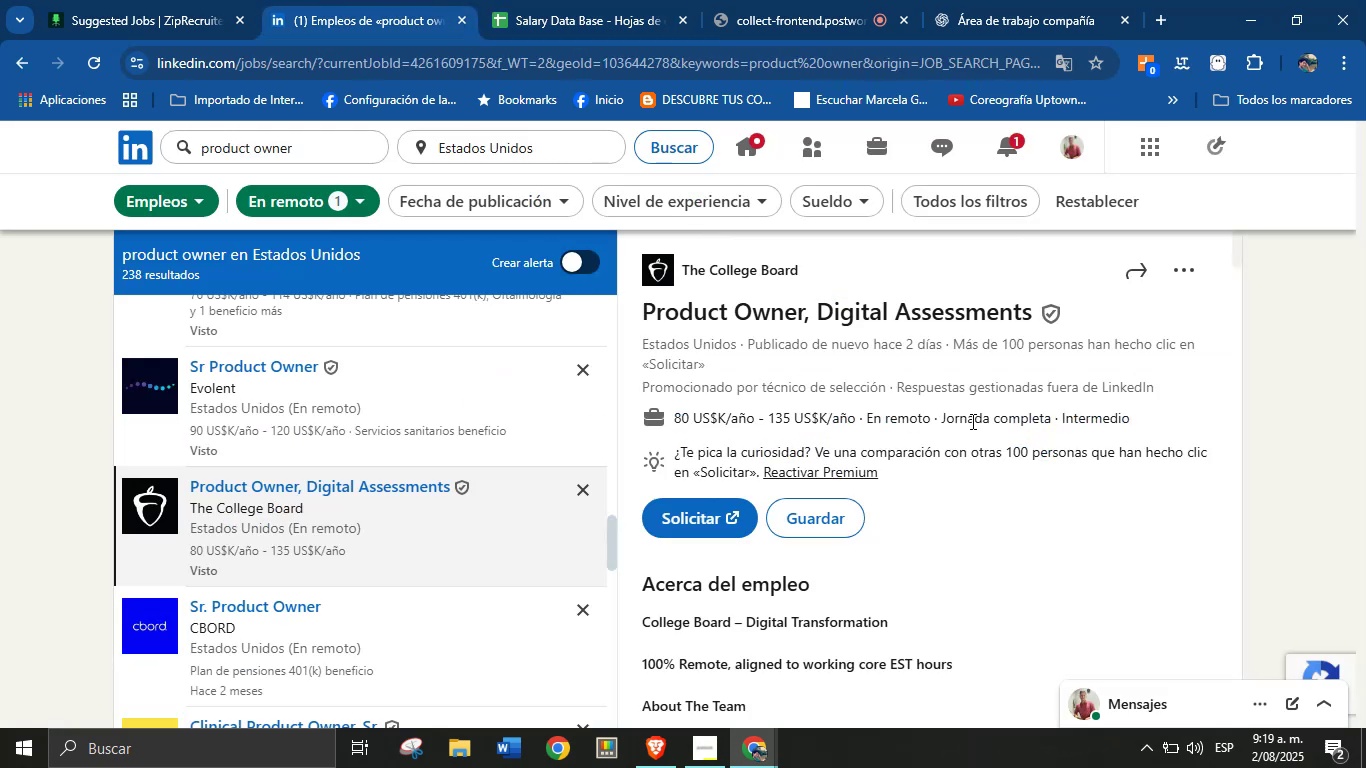 
scroll: coordinate [900, 484], scroll_direction: down, amount: 19.0
 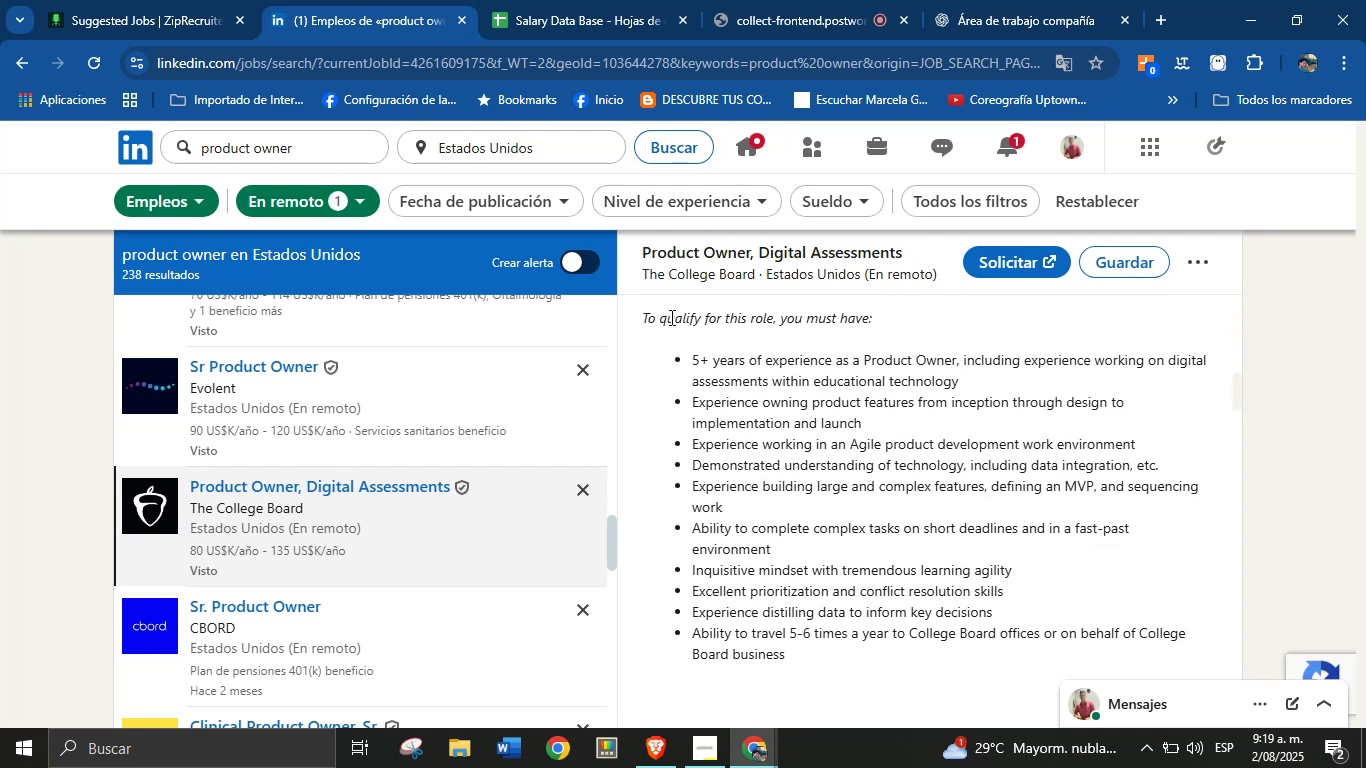 
left_click([540, 0])
 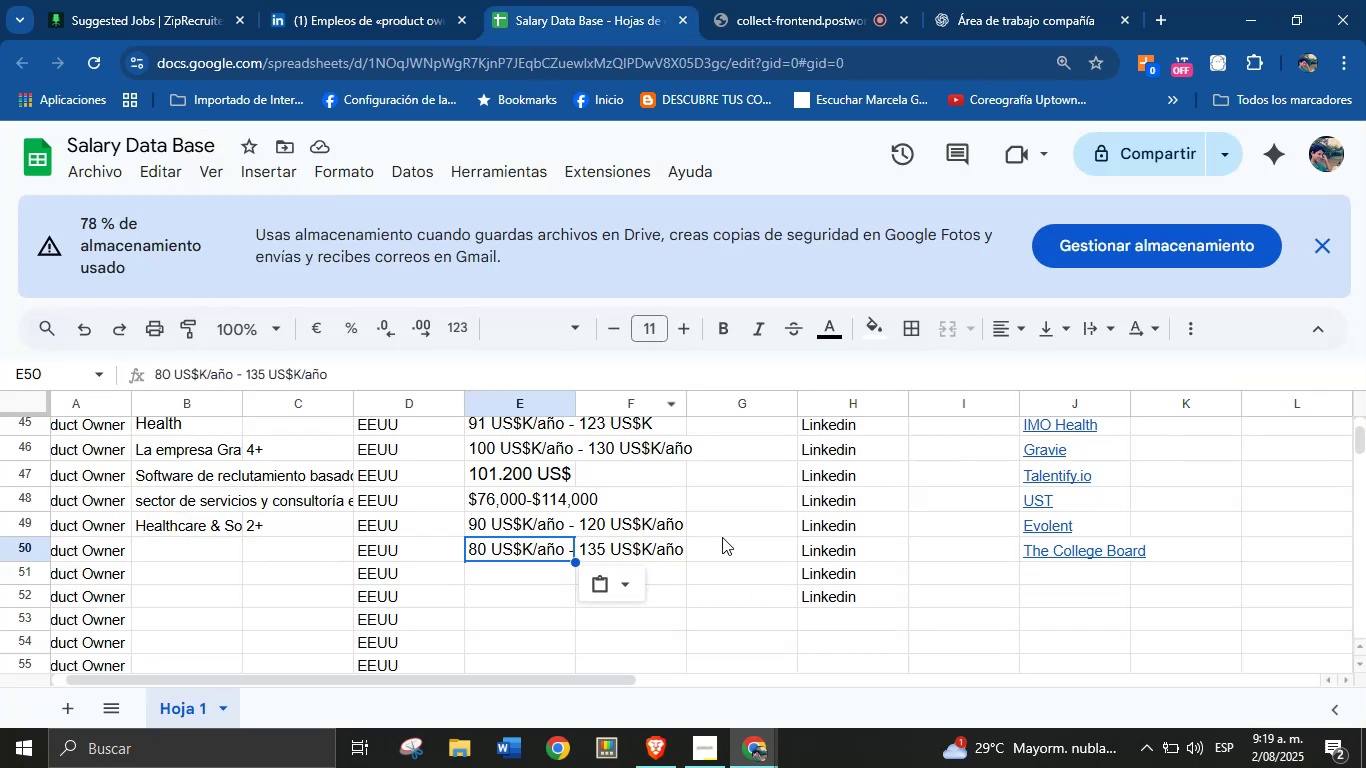 
left_click([727, 541])
 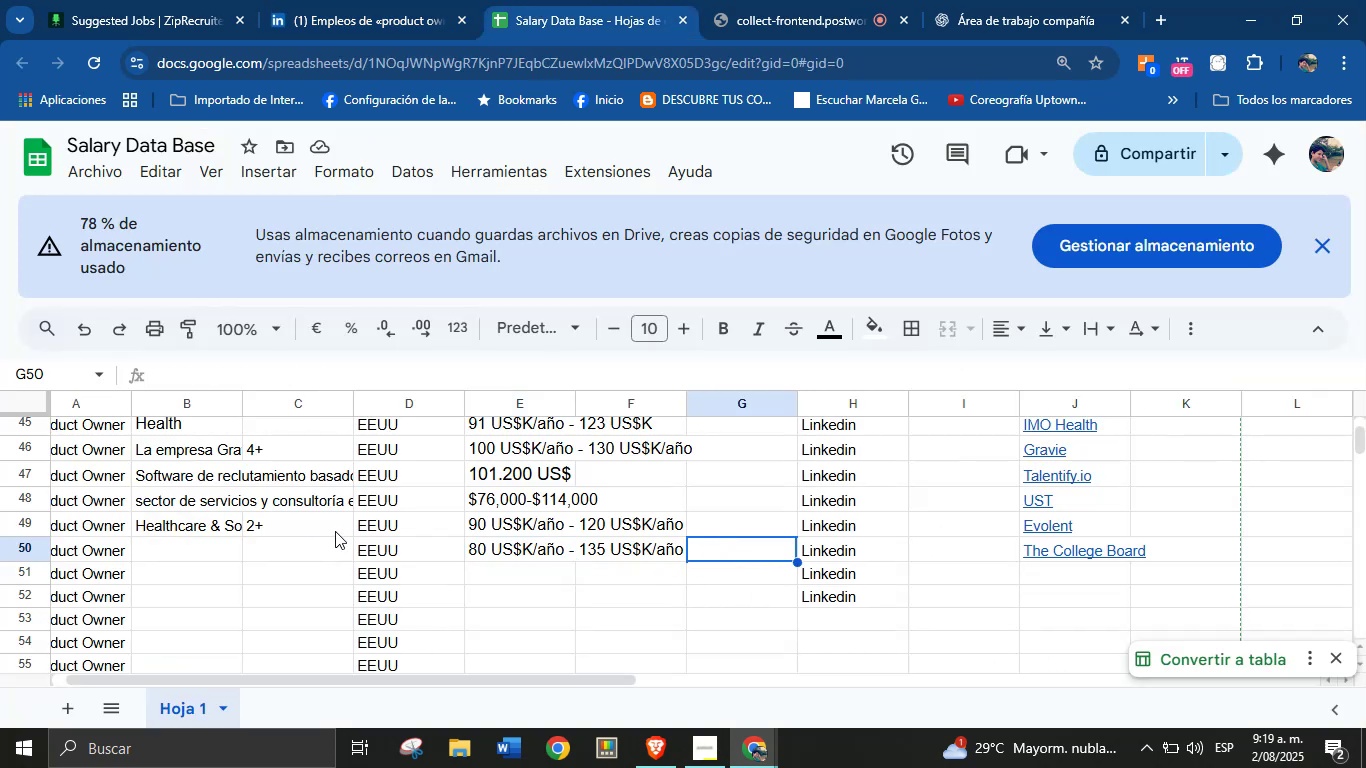 
left_click([307, 554])
 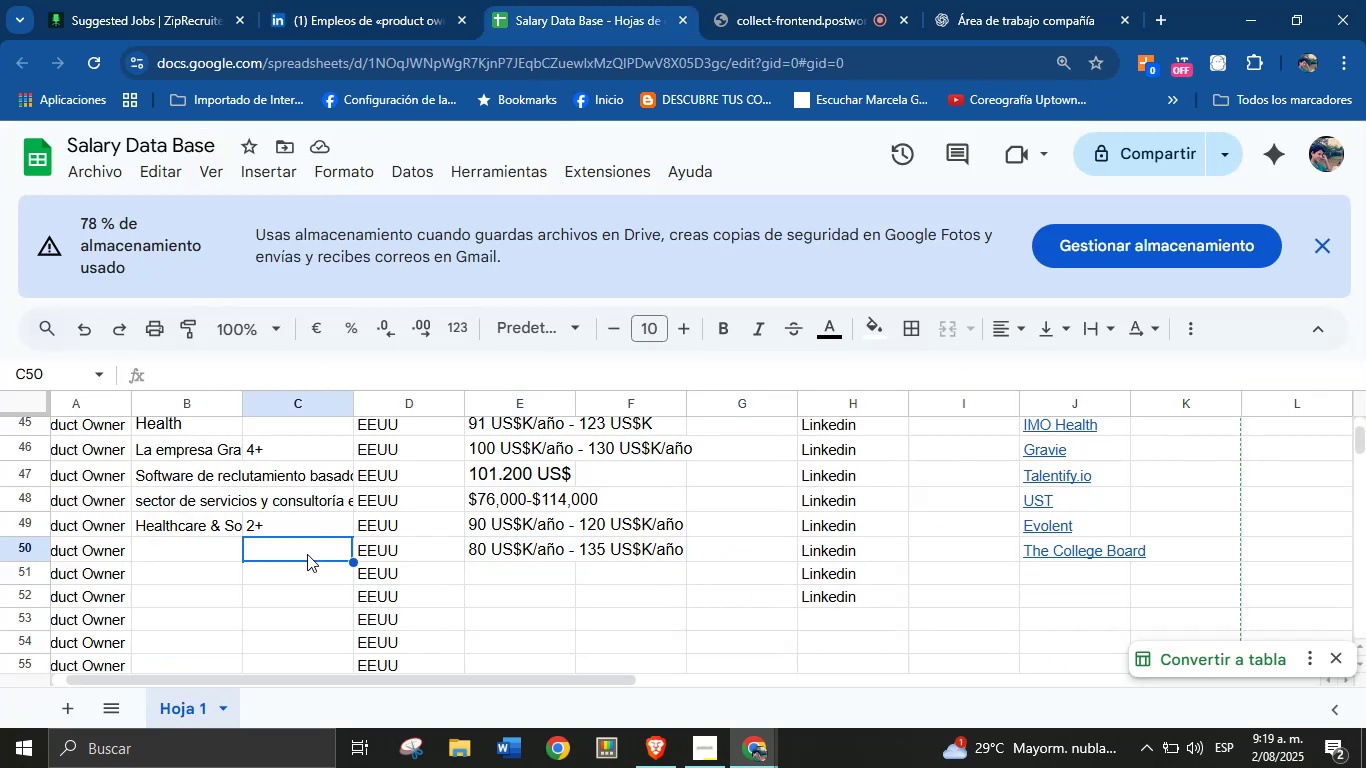 
key(5)
 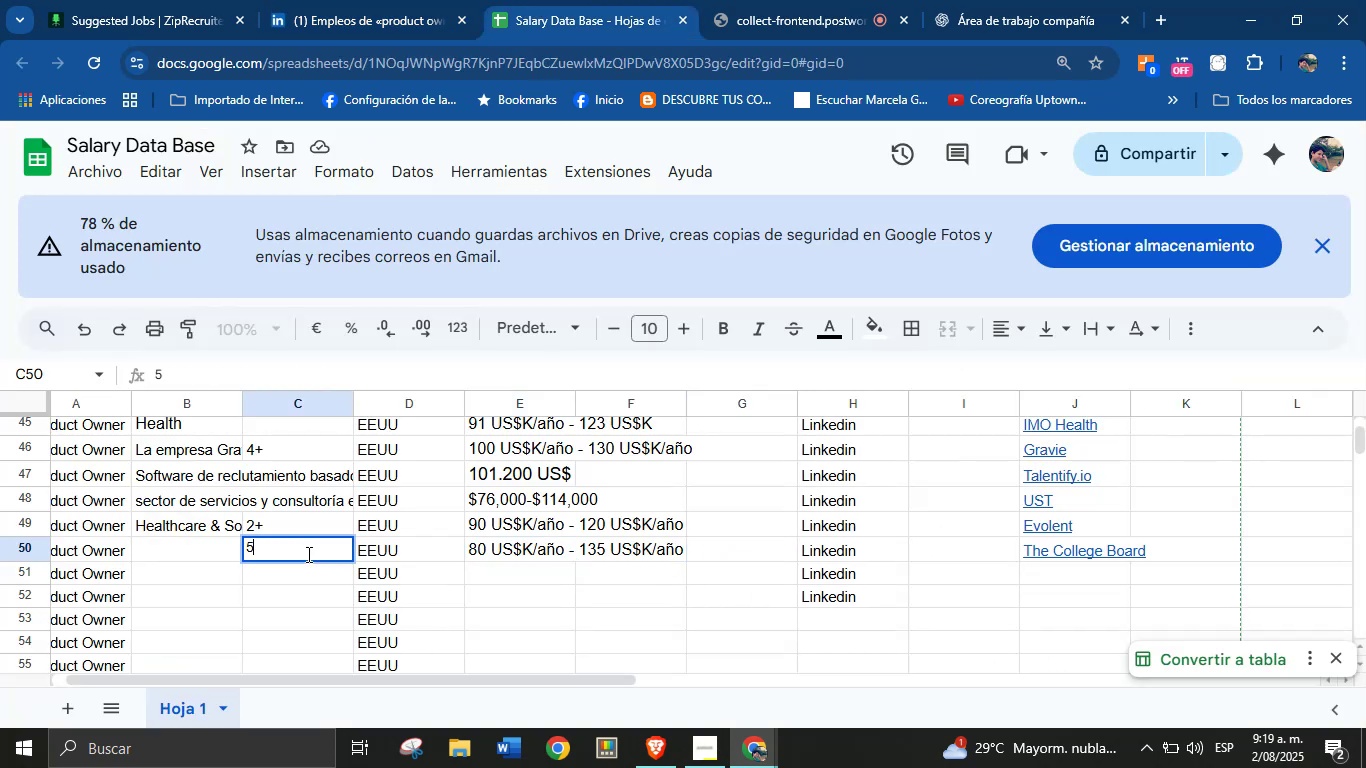 
key(Equal)
 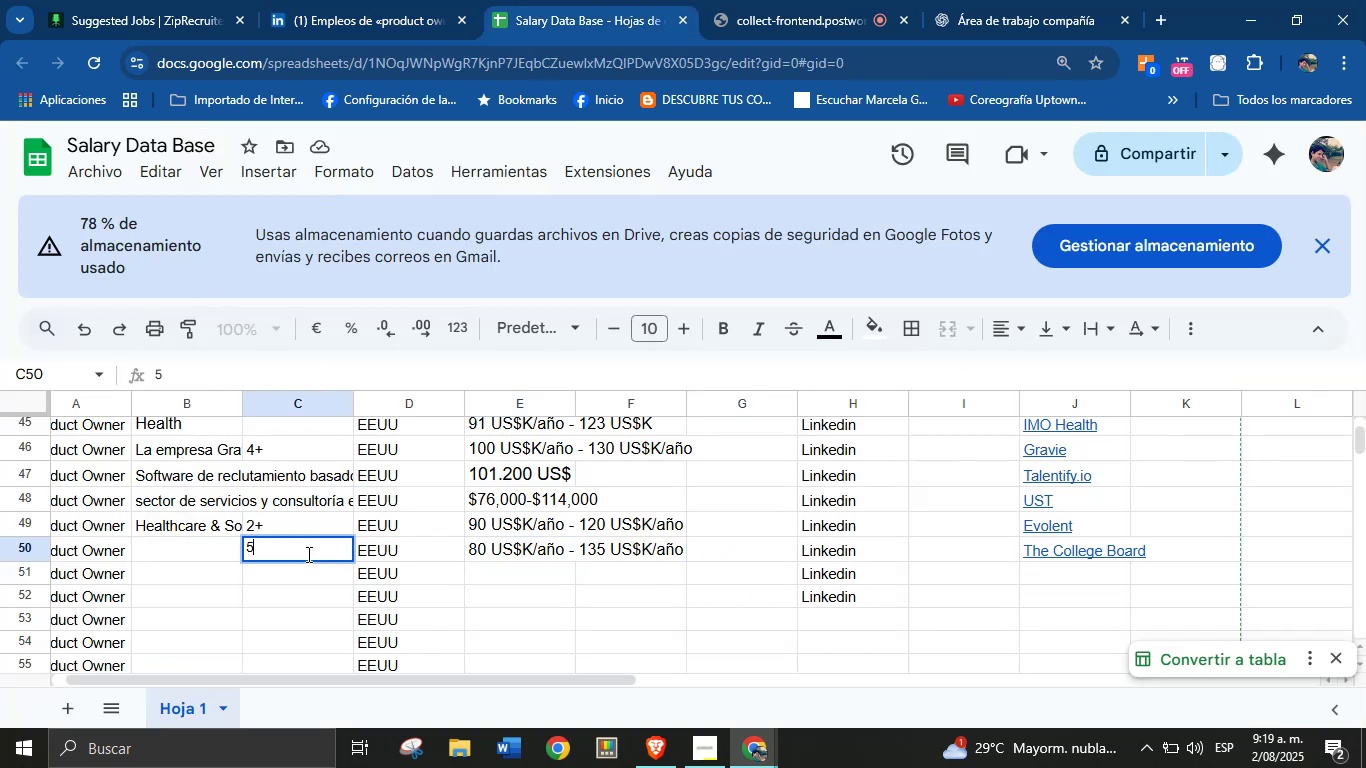 
key(Enter)
 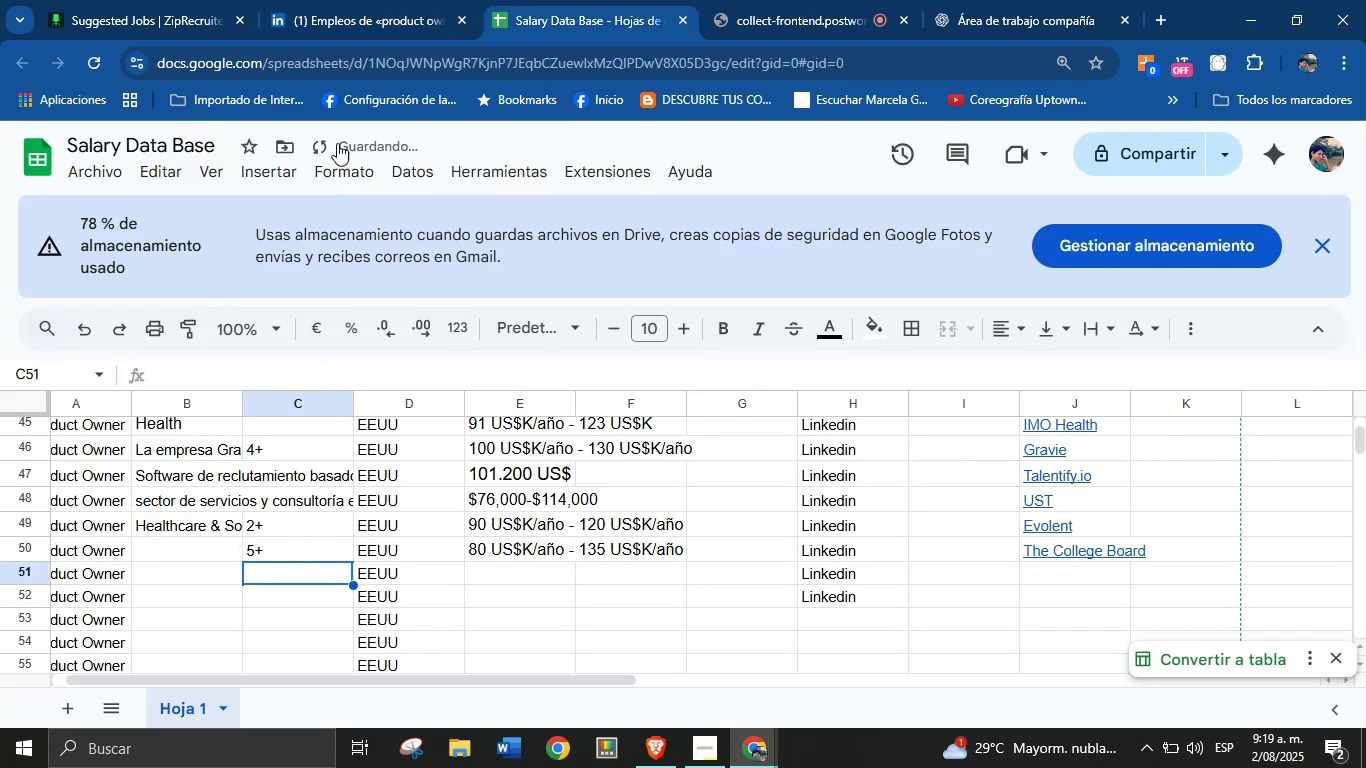 
left_click([334, 0])
 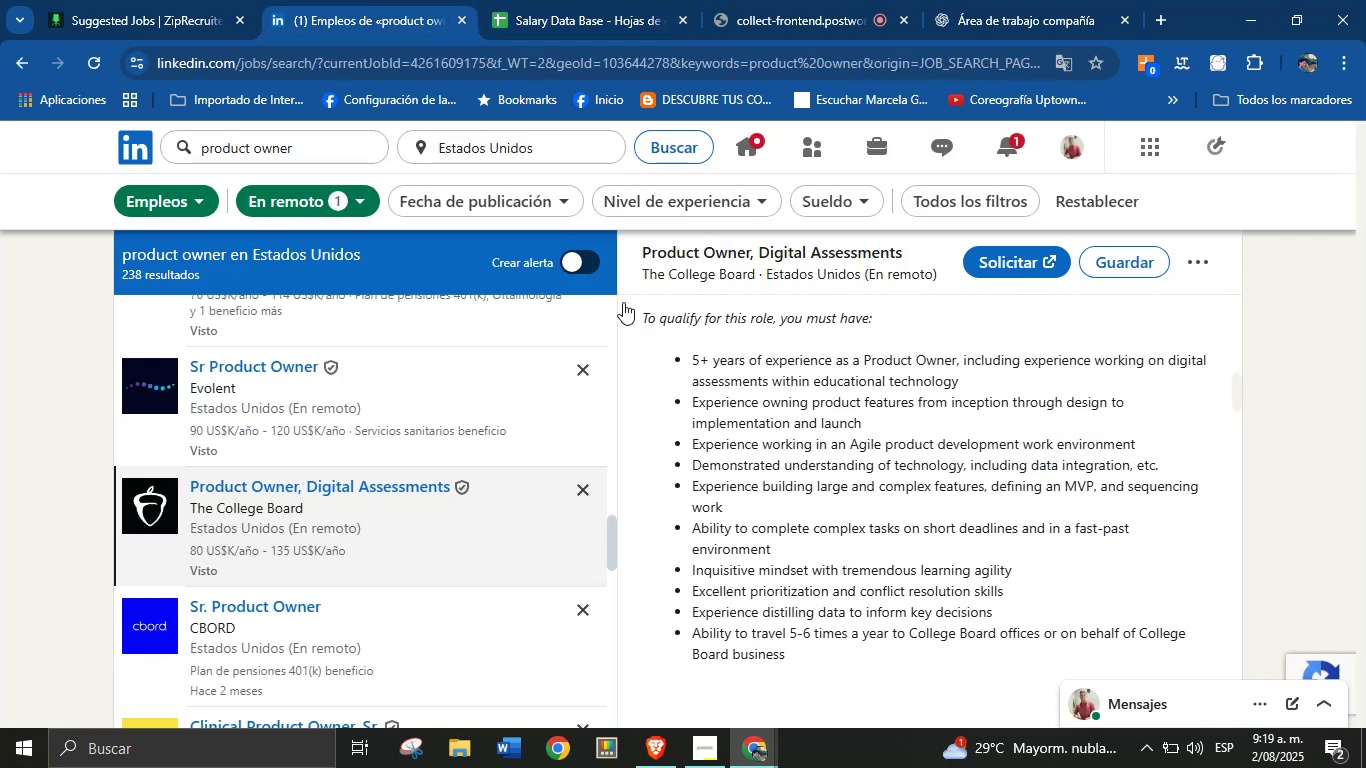 
scroll: coordinate [805, 436], scroll_direction: down, amount: 7.0
 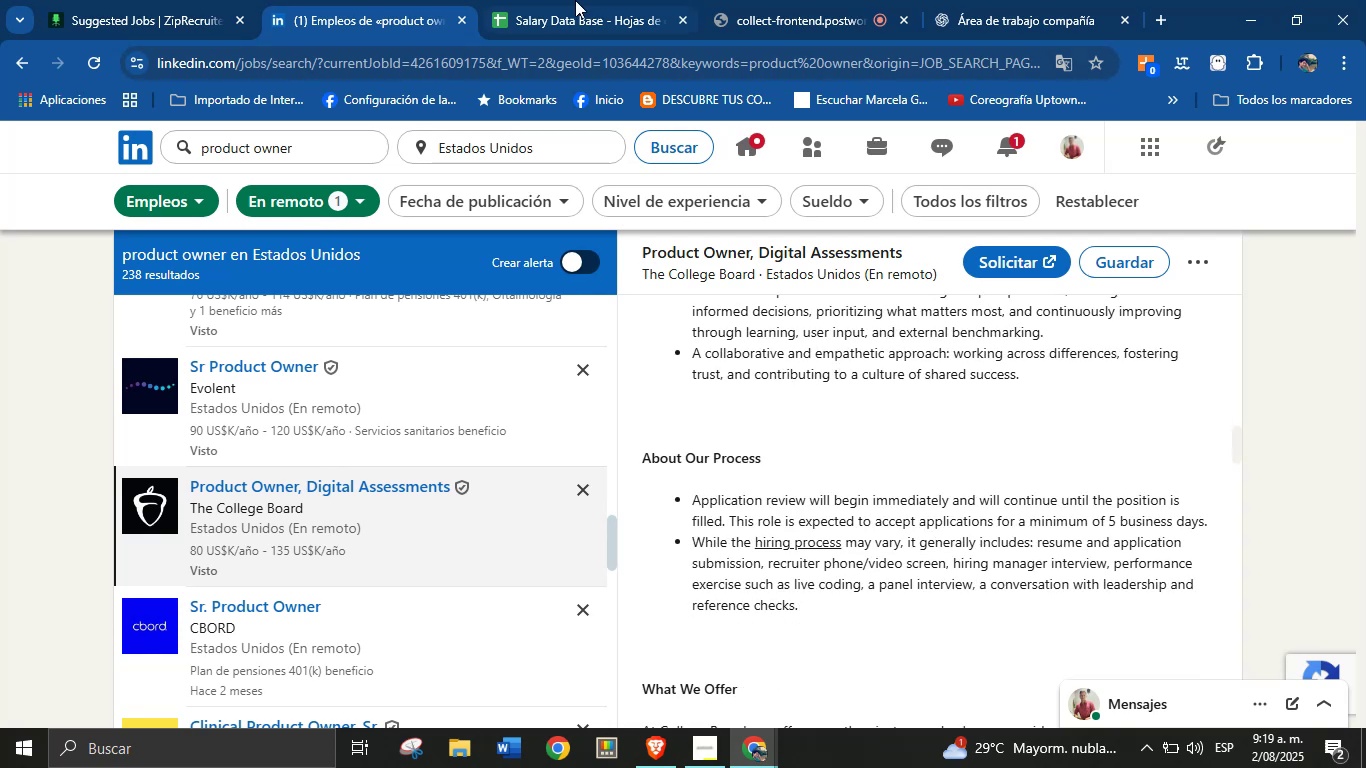 
left_click([556, 0])
 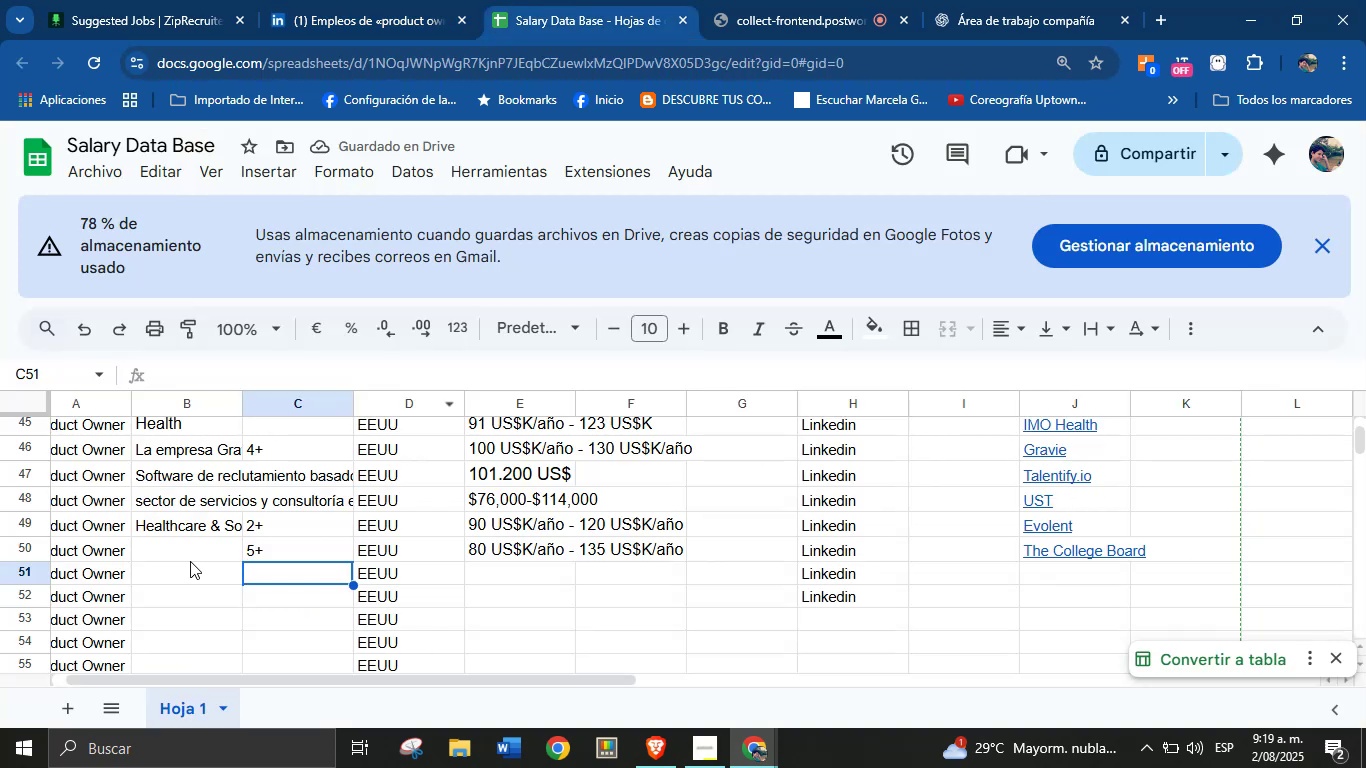 
left_click([192, 548])
 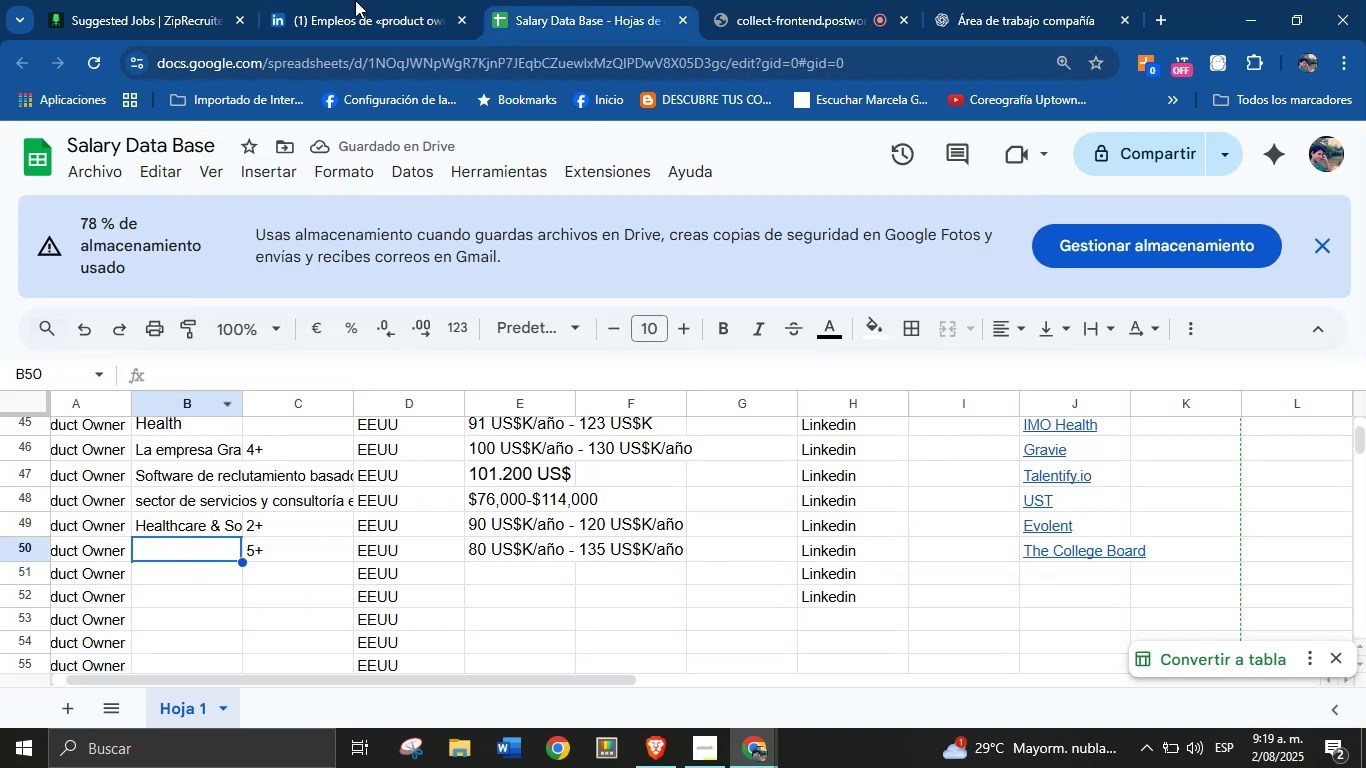 
left_click([385, 0])
 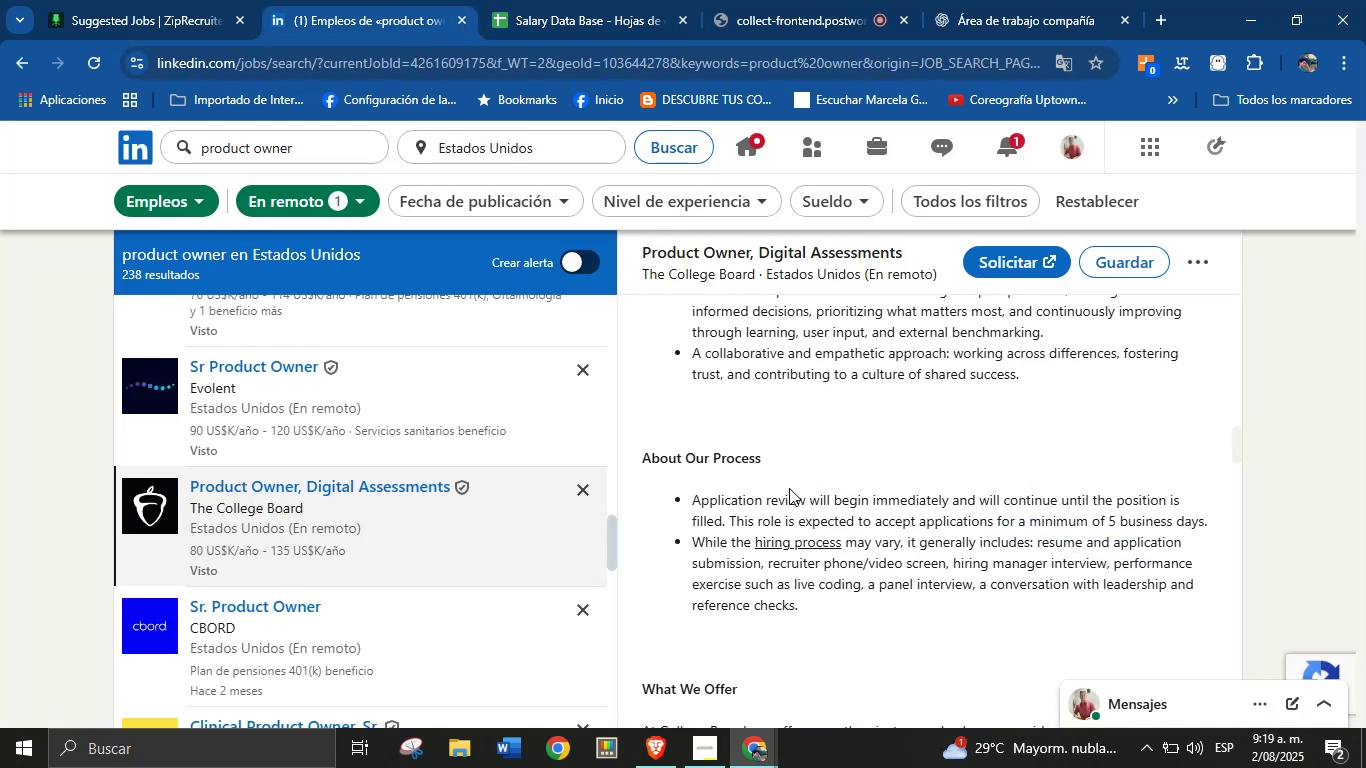 
scroll: coordinate [792, 490], scroll_direction: up, amount: 15.0
 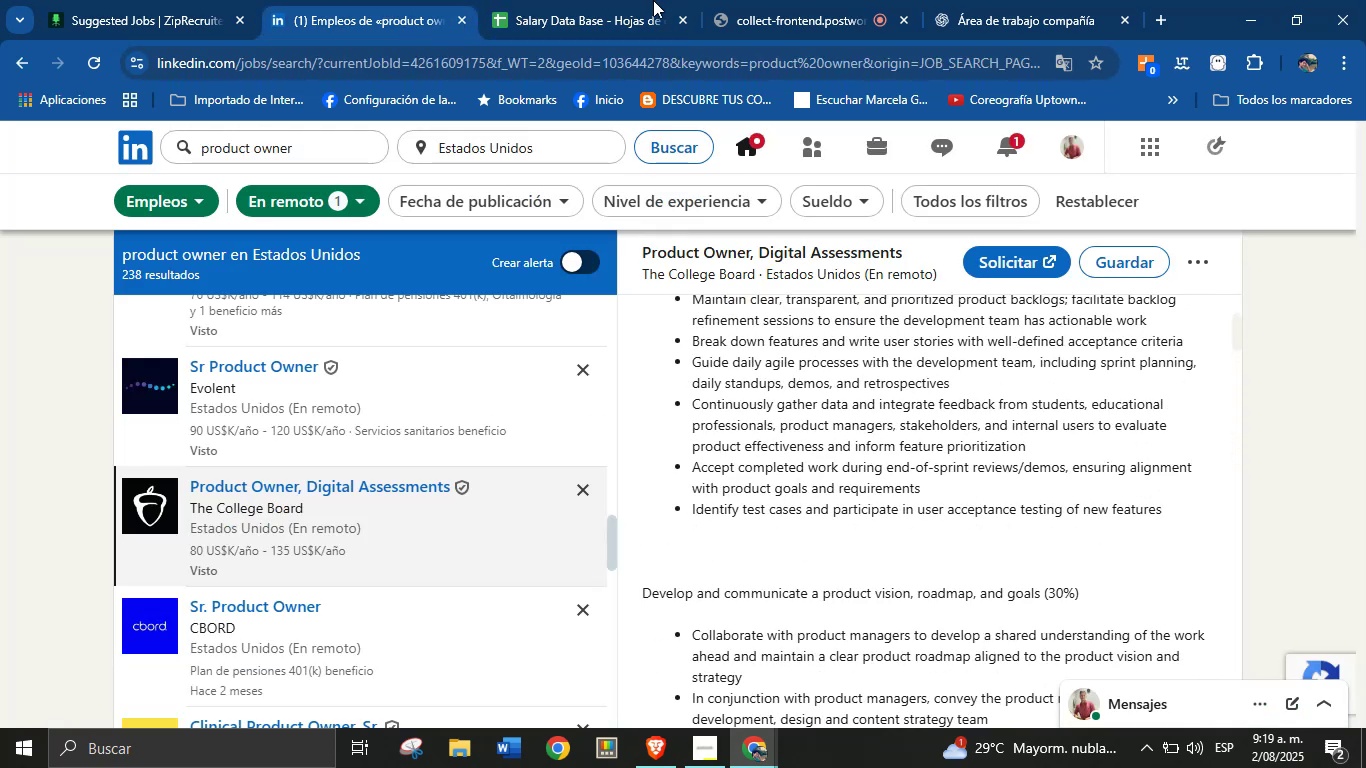 
left_click([610, 0])
 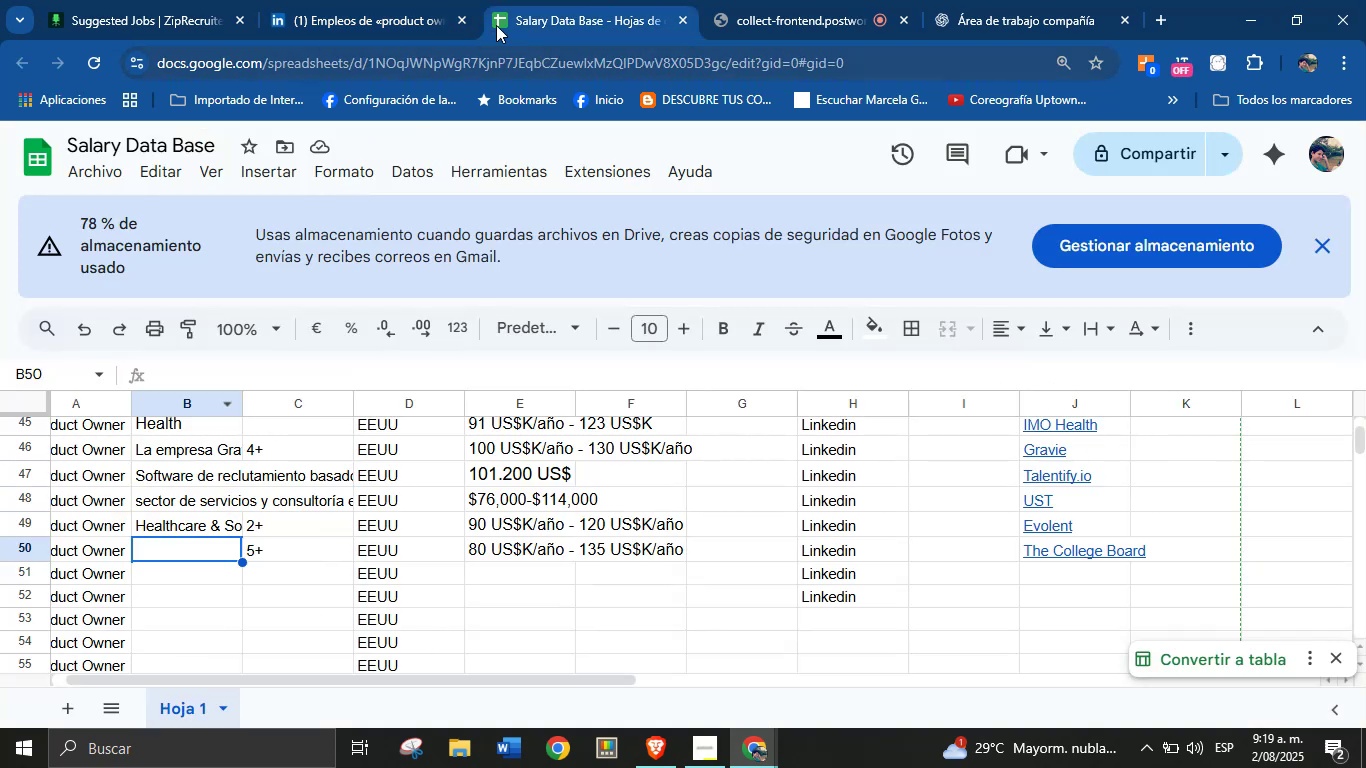 
left_click([405, 0])
 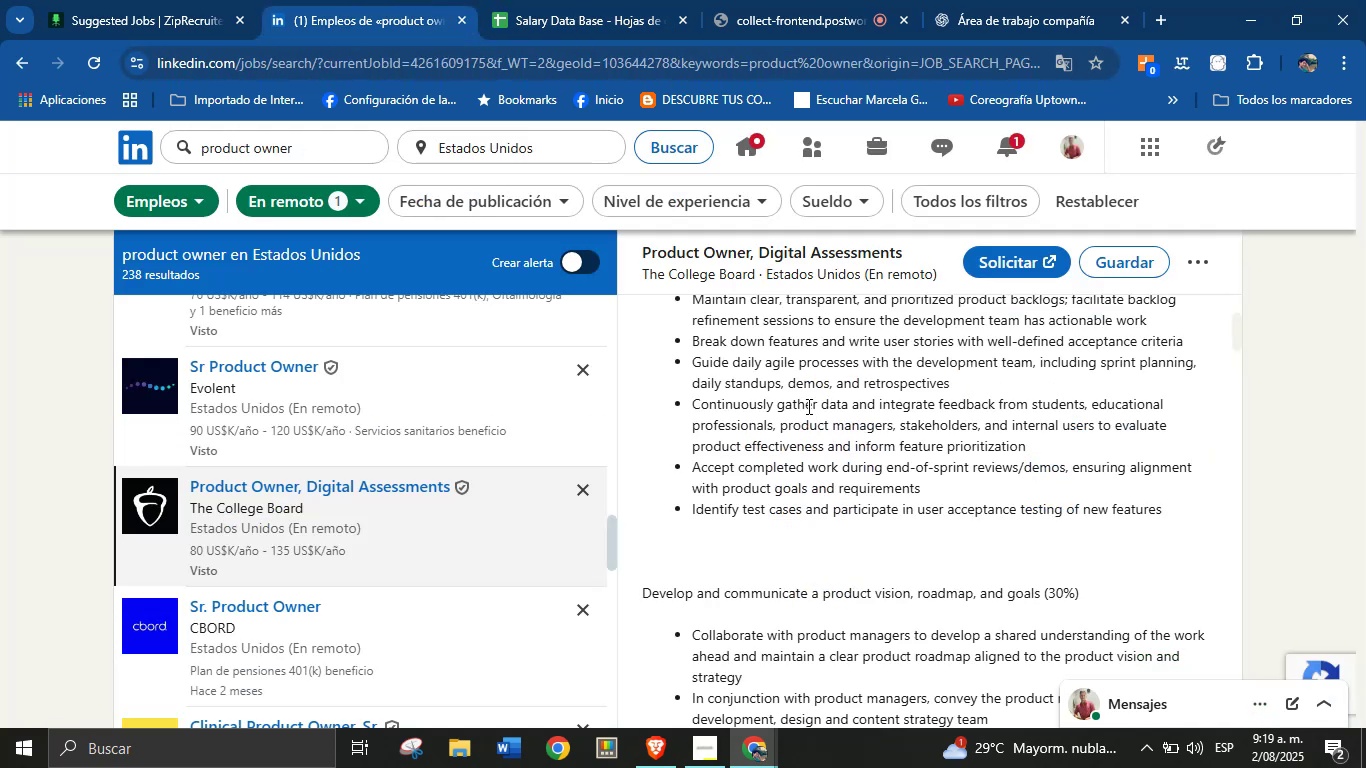 
scroll: coordinate [908, 522], scroll_direction: up, amount: 12.0
 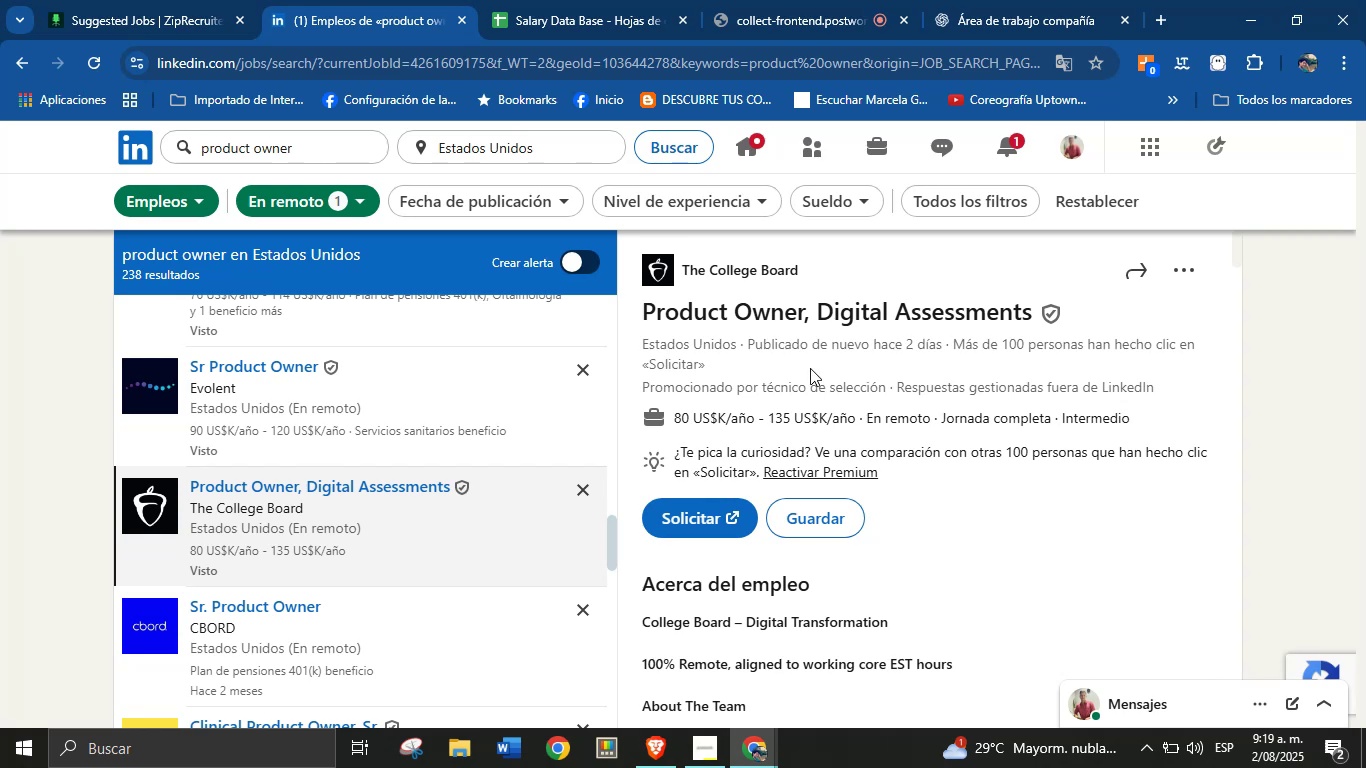 
right_click([771, 274])
 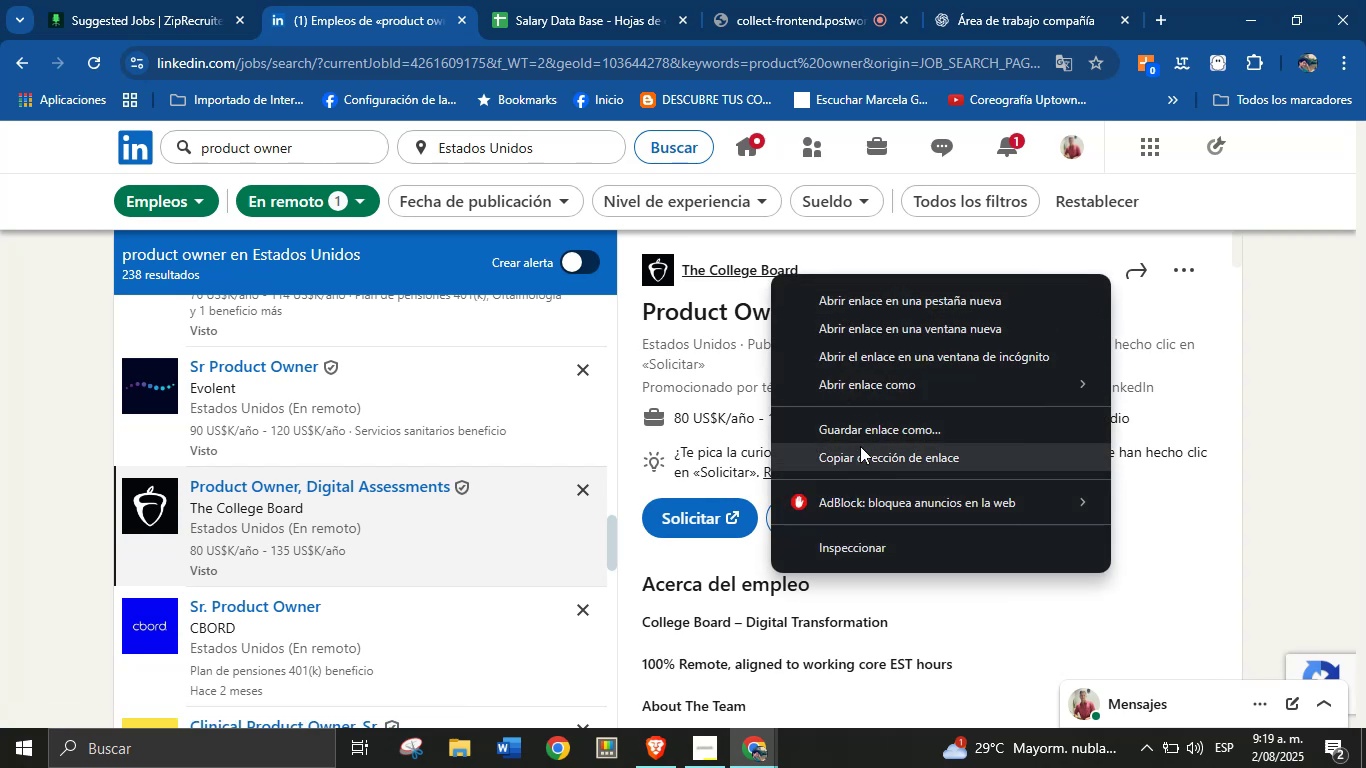 
left_click([862, 450])
 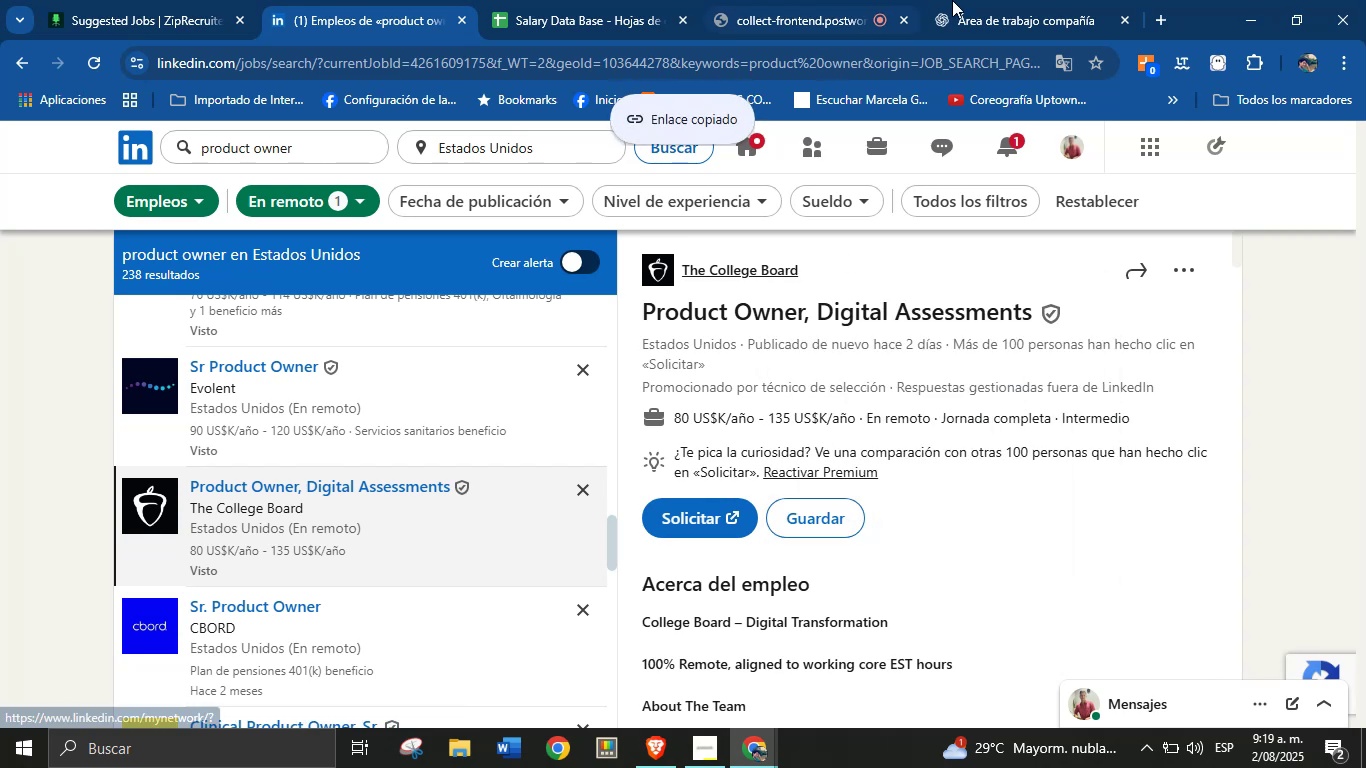 
left_click([972, 0])
 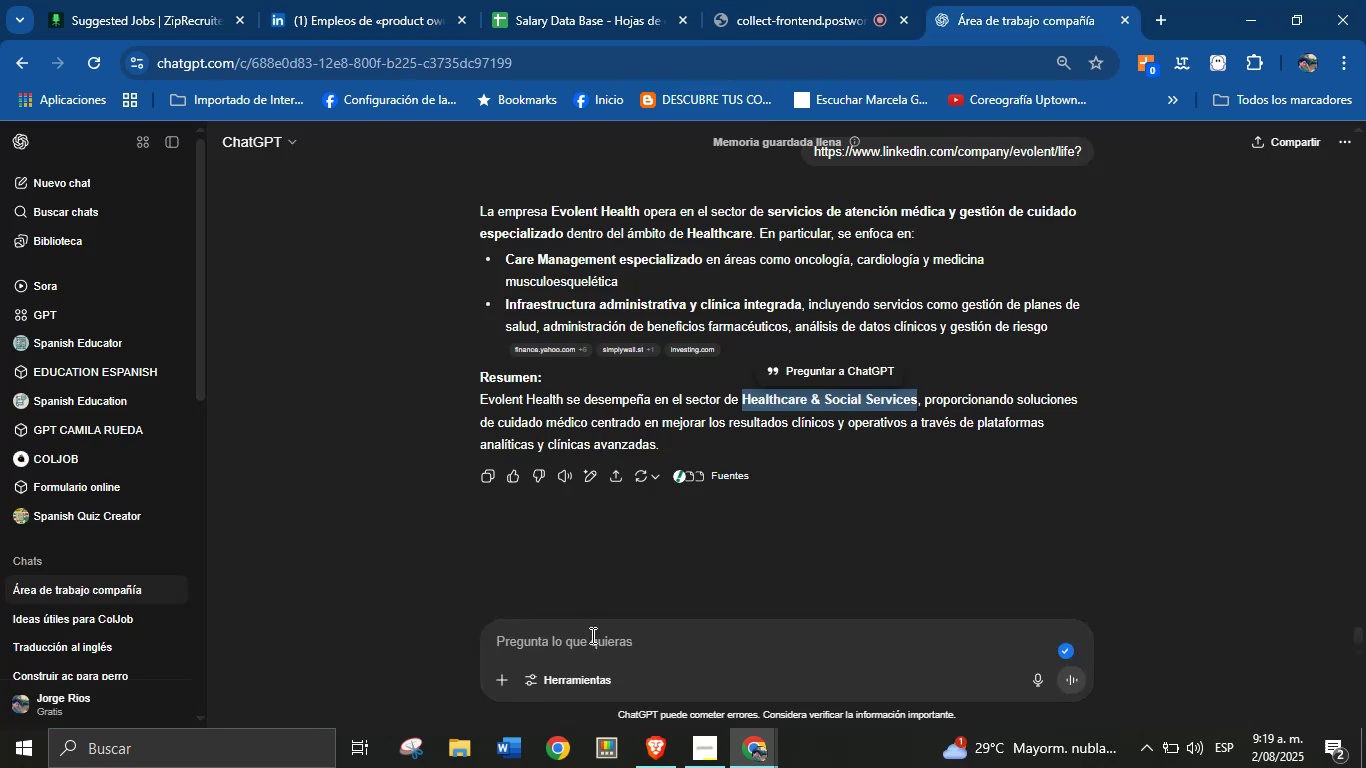 
left_click([589, 643])
 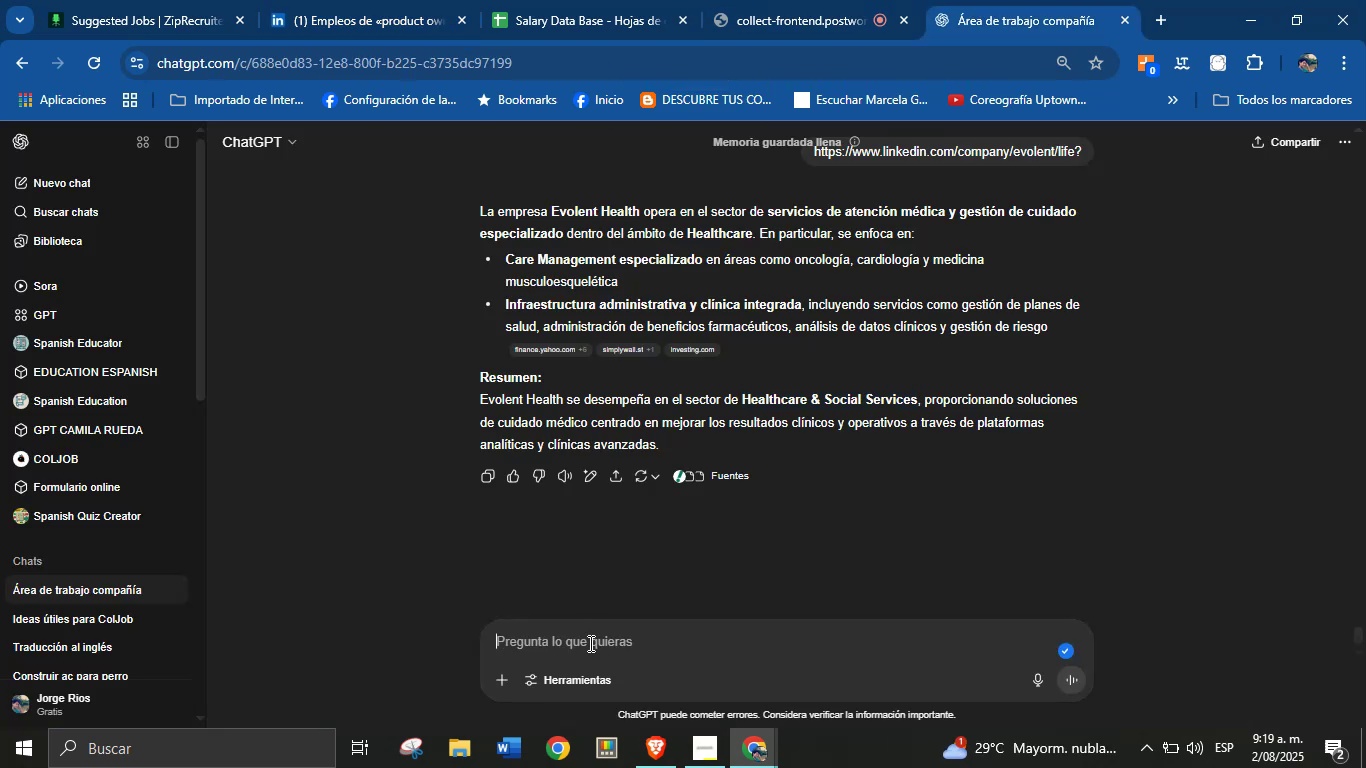 
key(Control+V)
 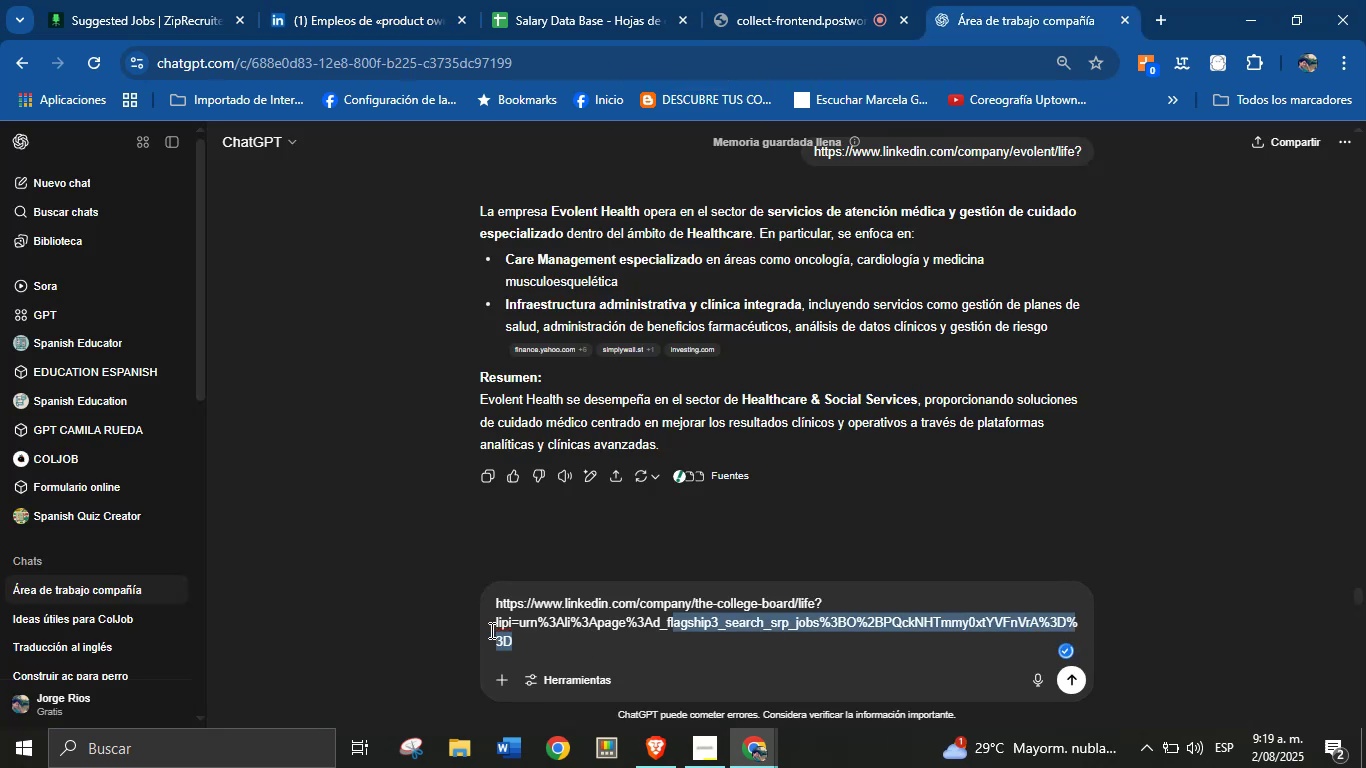 
key(Backspace)
 